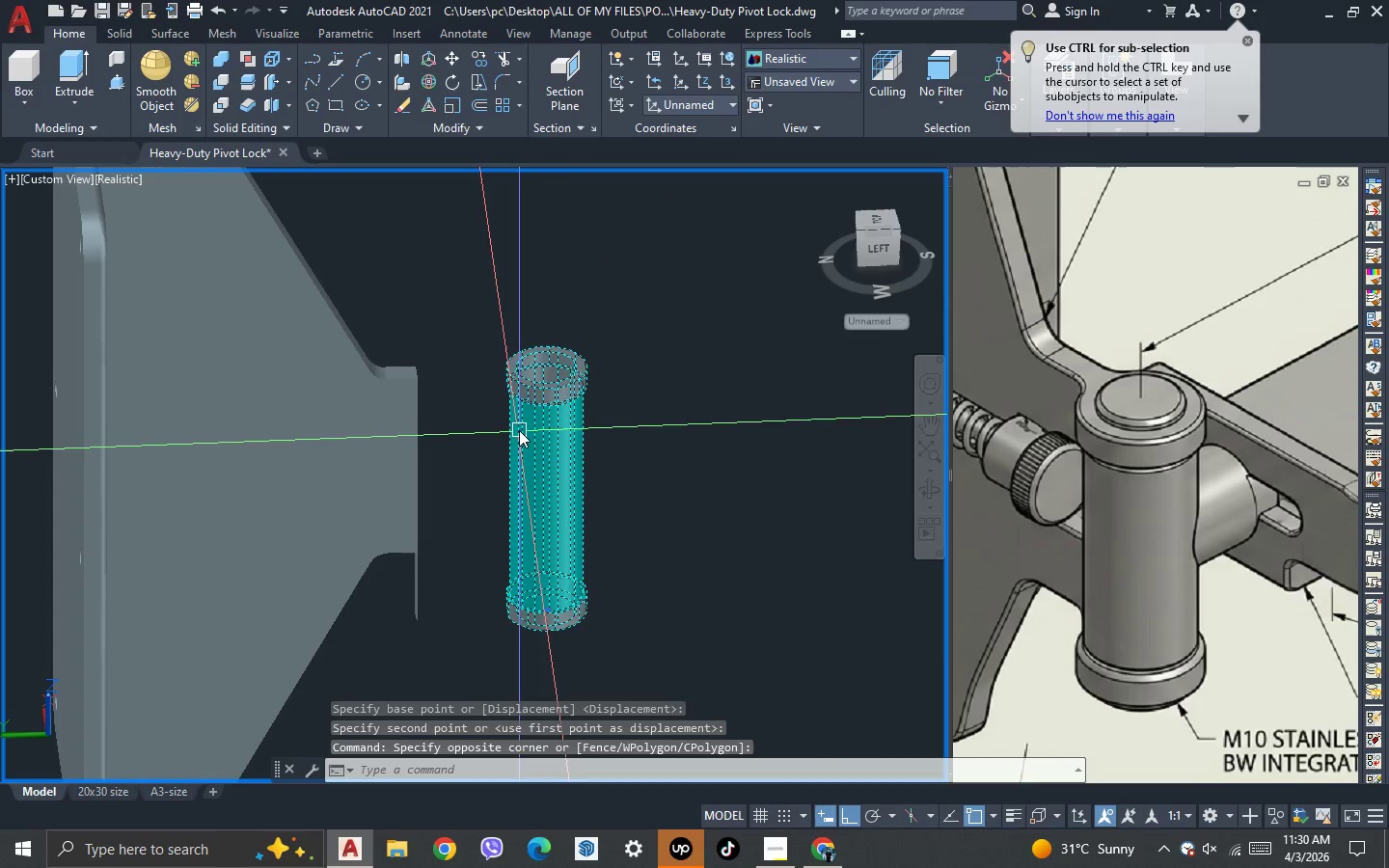 
key(Control+1)
 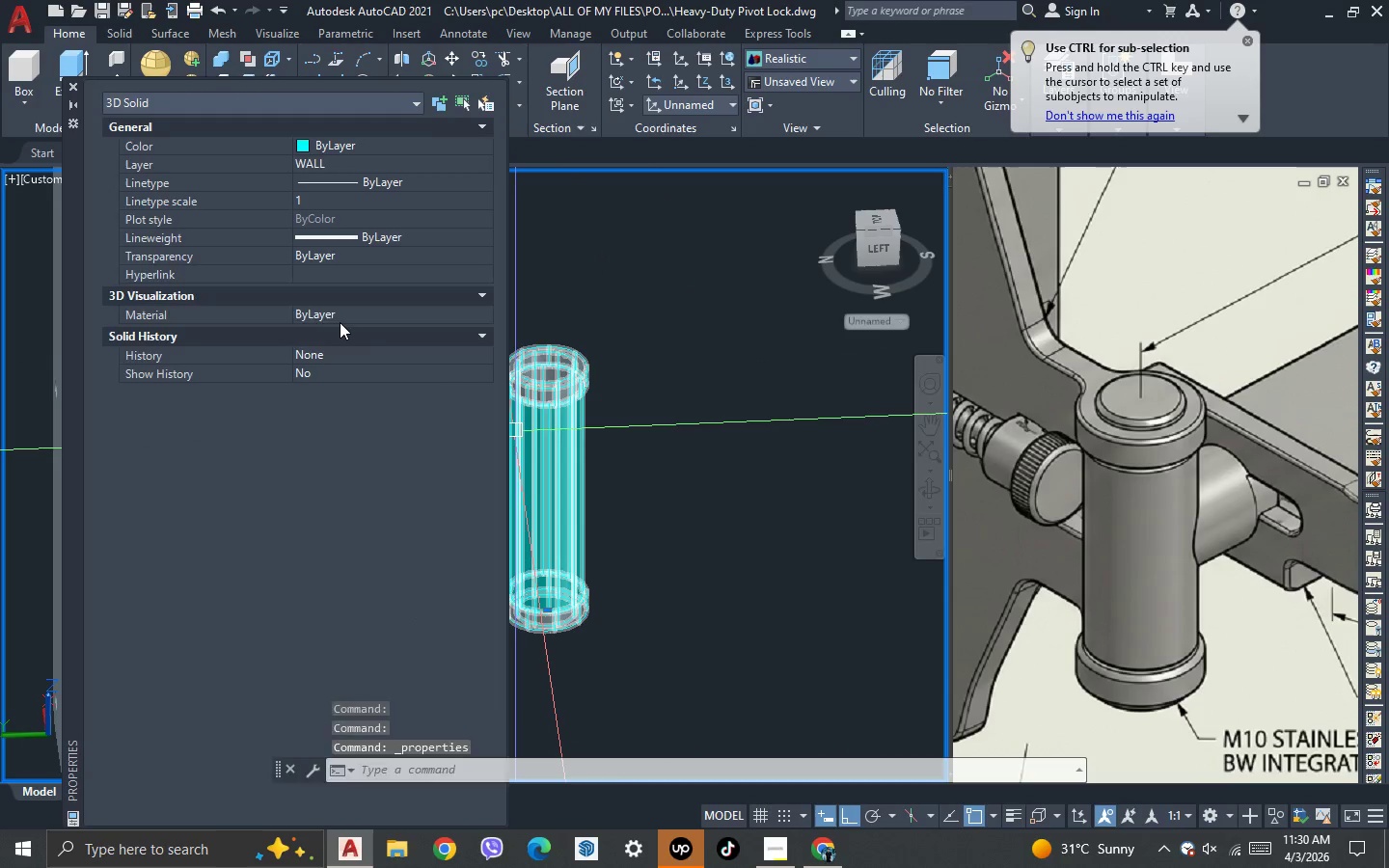 
double_click([340, 322])
 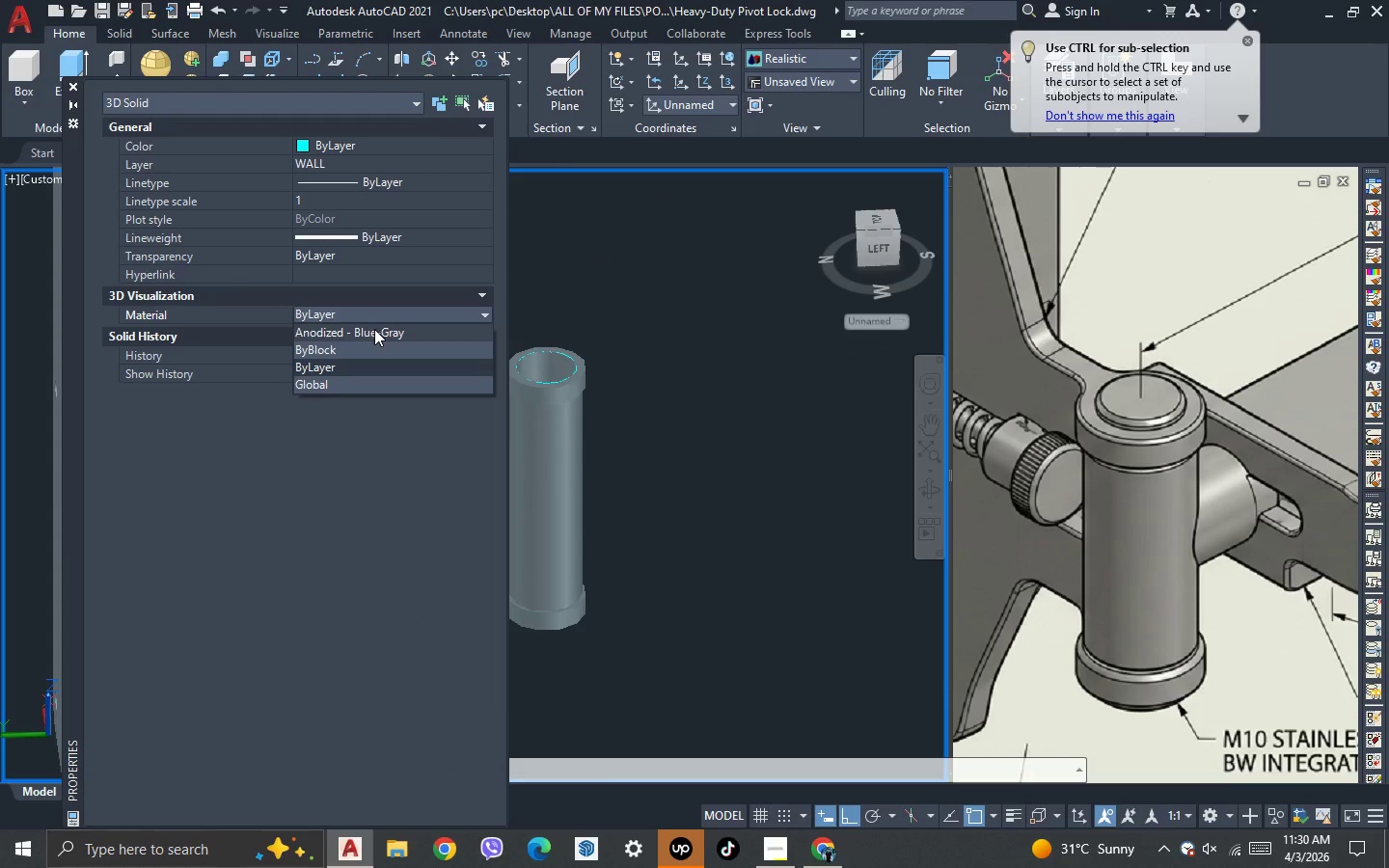 
left_click([374, 329])
 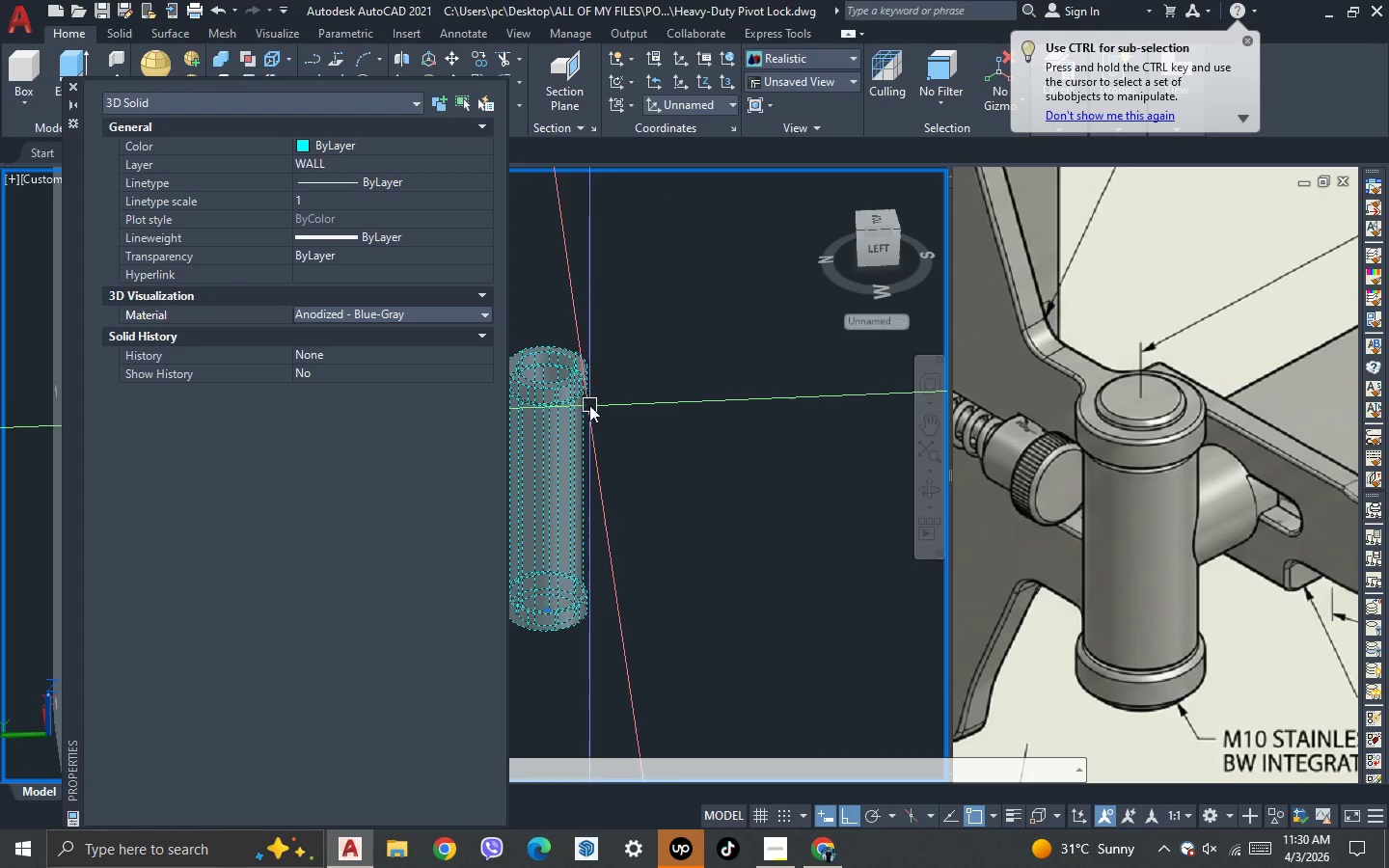 
key(Escape)
 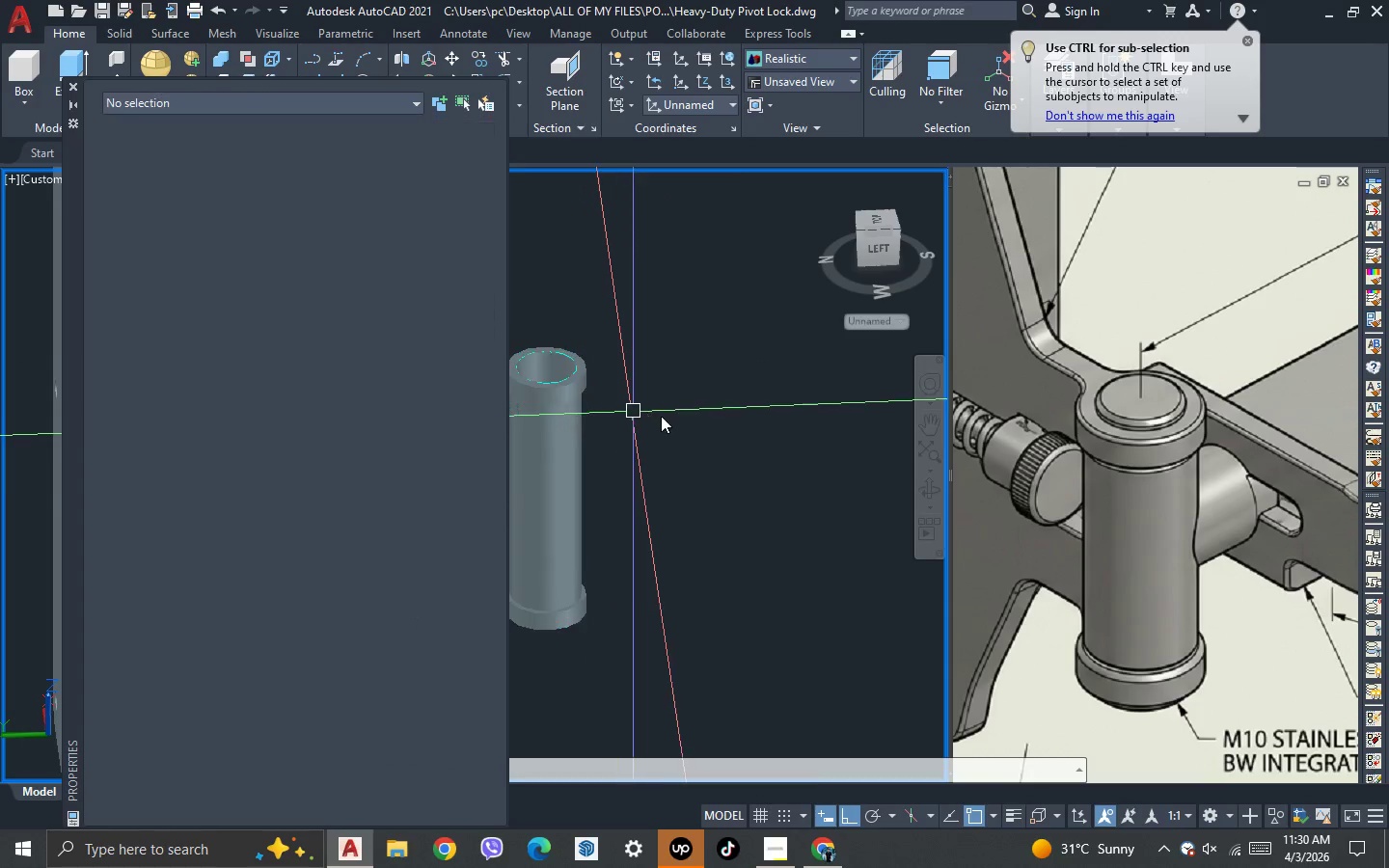 
key(Escape)
 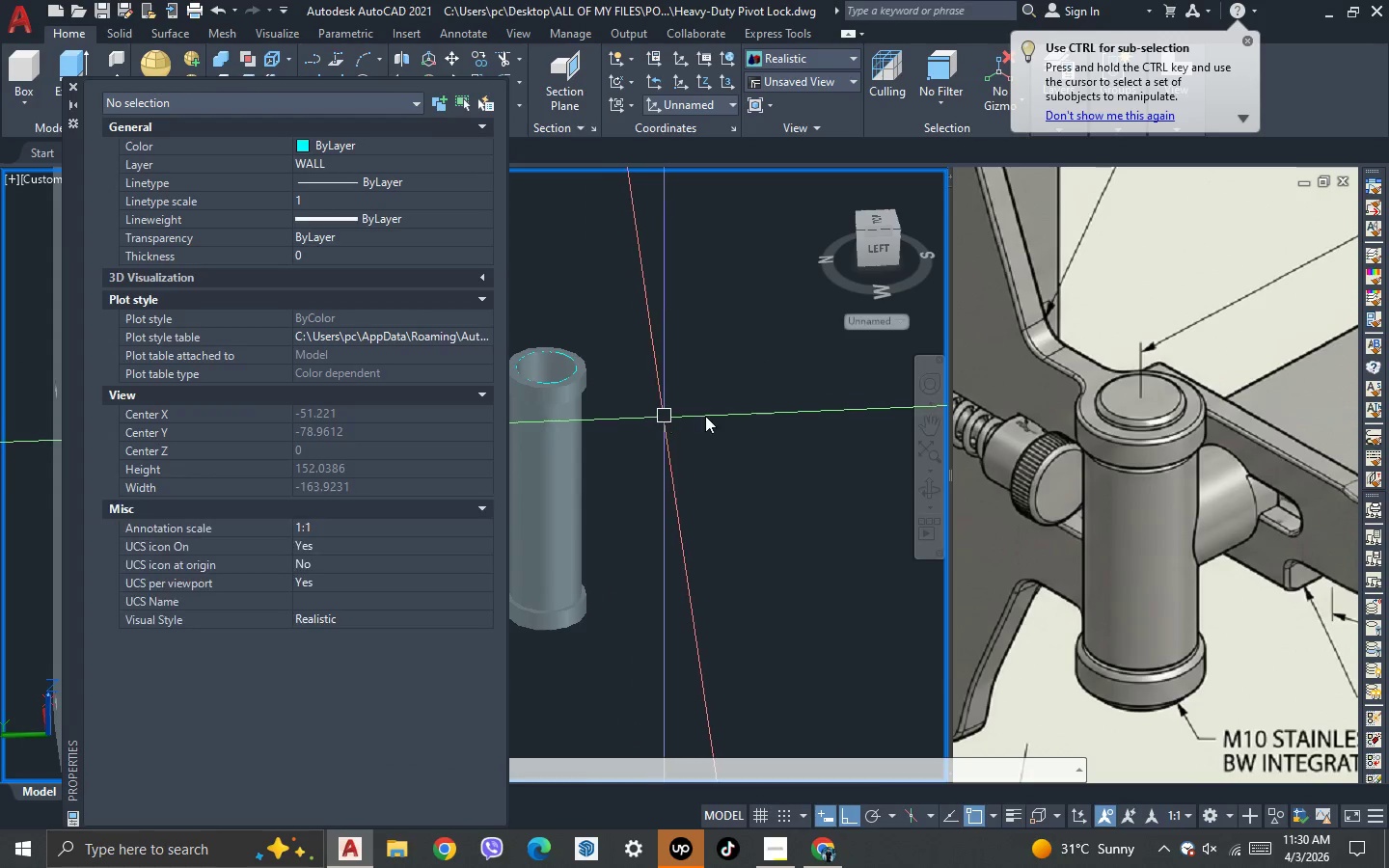 
scroll: coordinate [710, 416], scroll_direction: down, amount: 2.0
 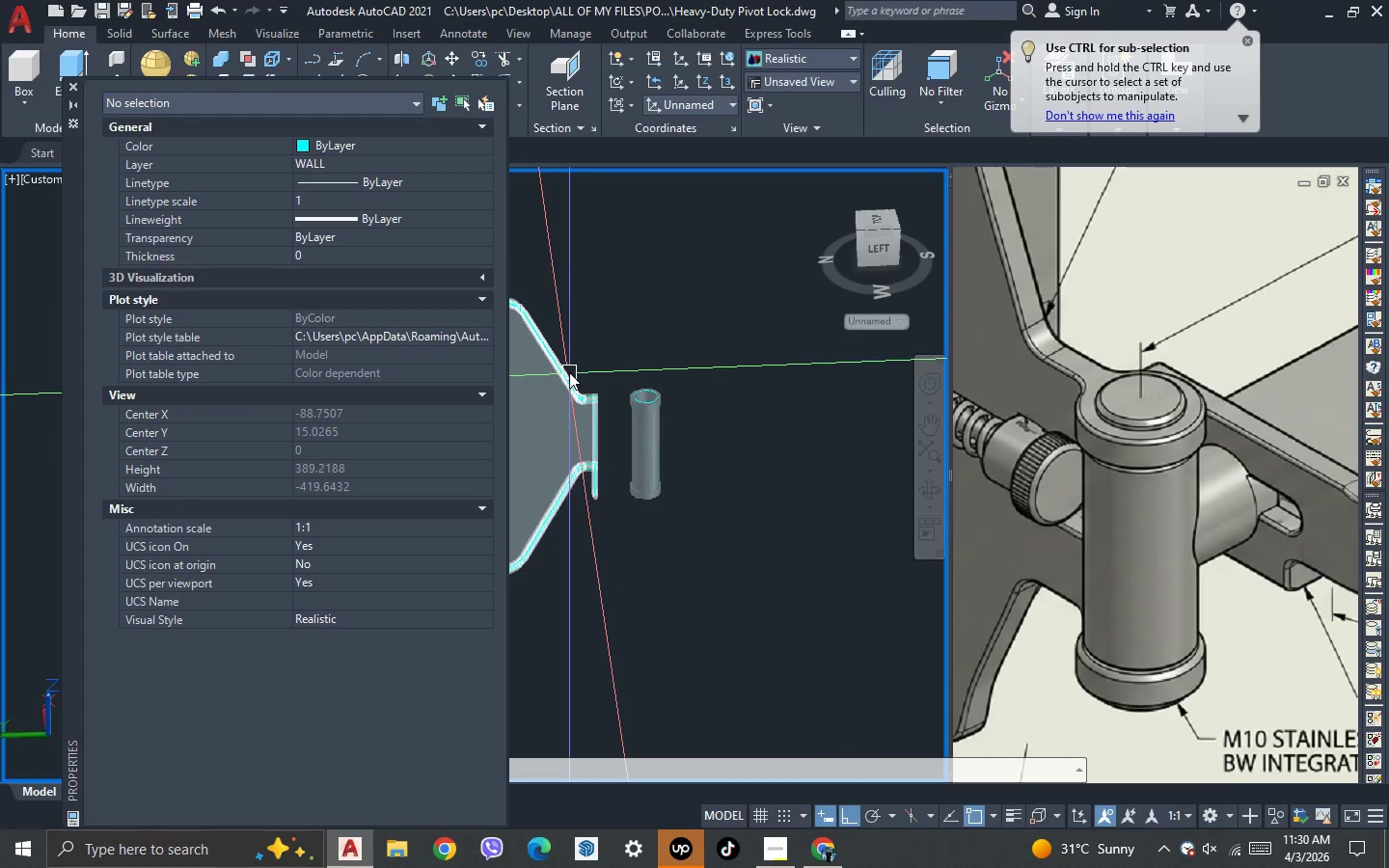 
scroll: coordinate [607, 454], scroll_direction: up, amount: 3.0
 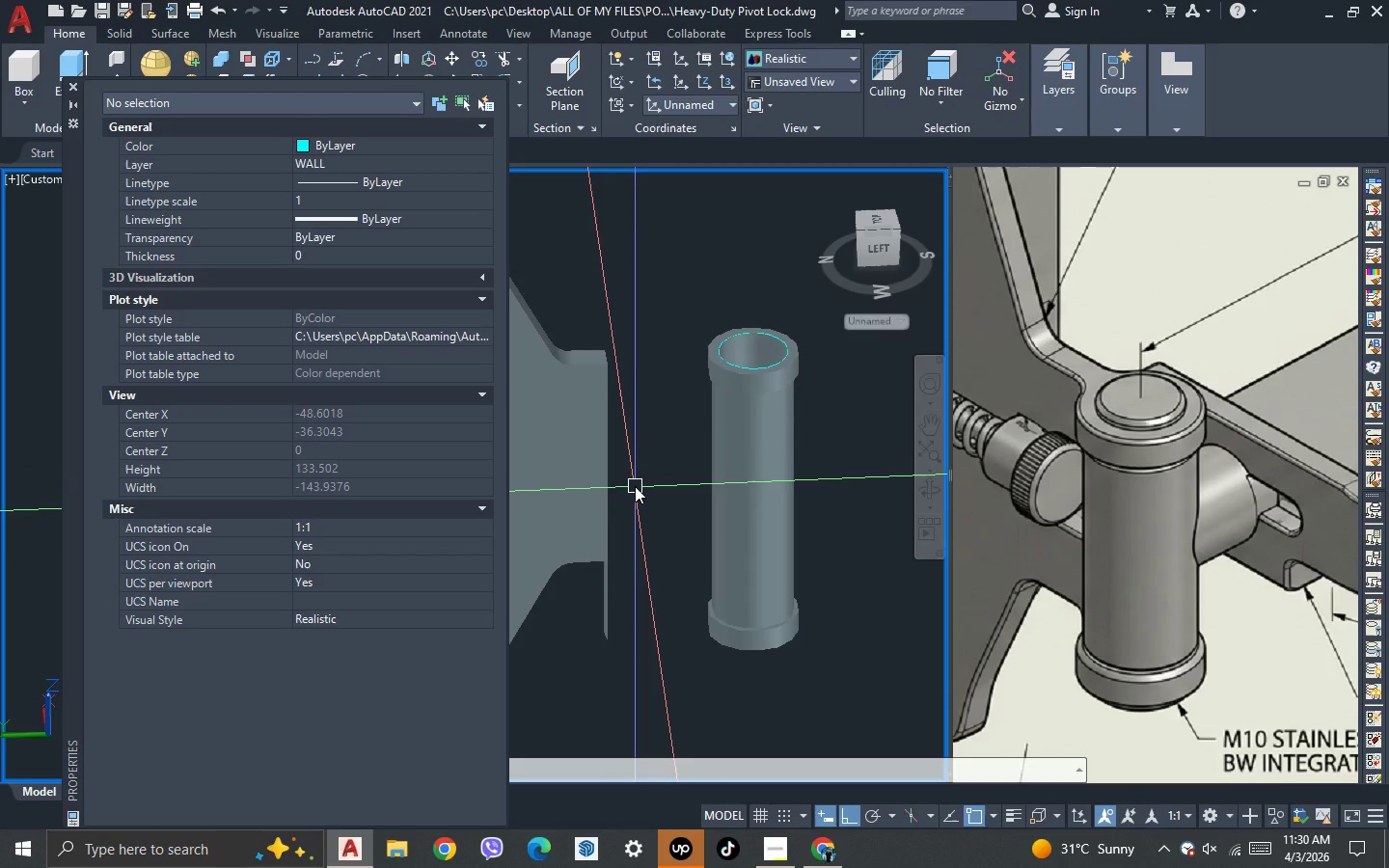 
key(3)
 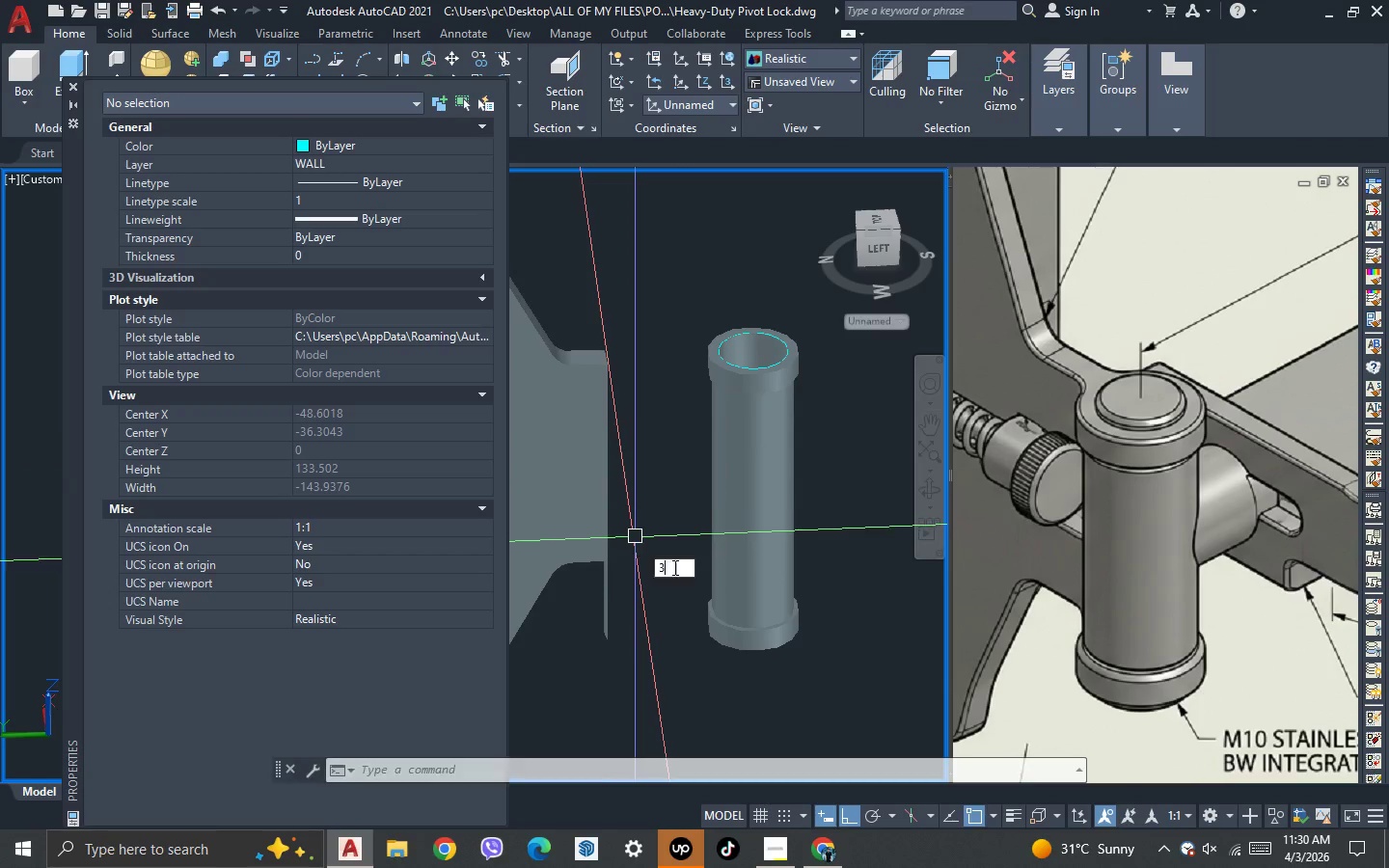 
hold_key(key=Space, duration=4.14)
 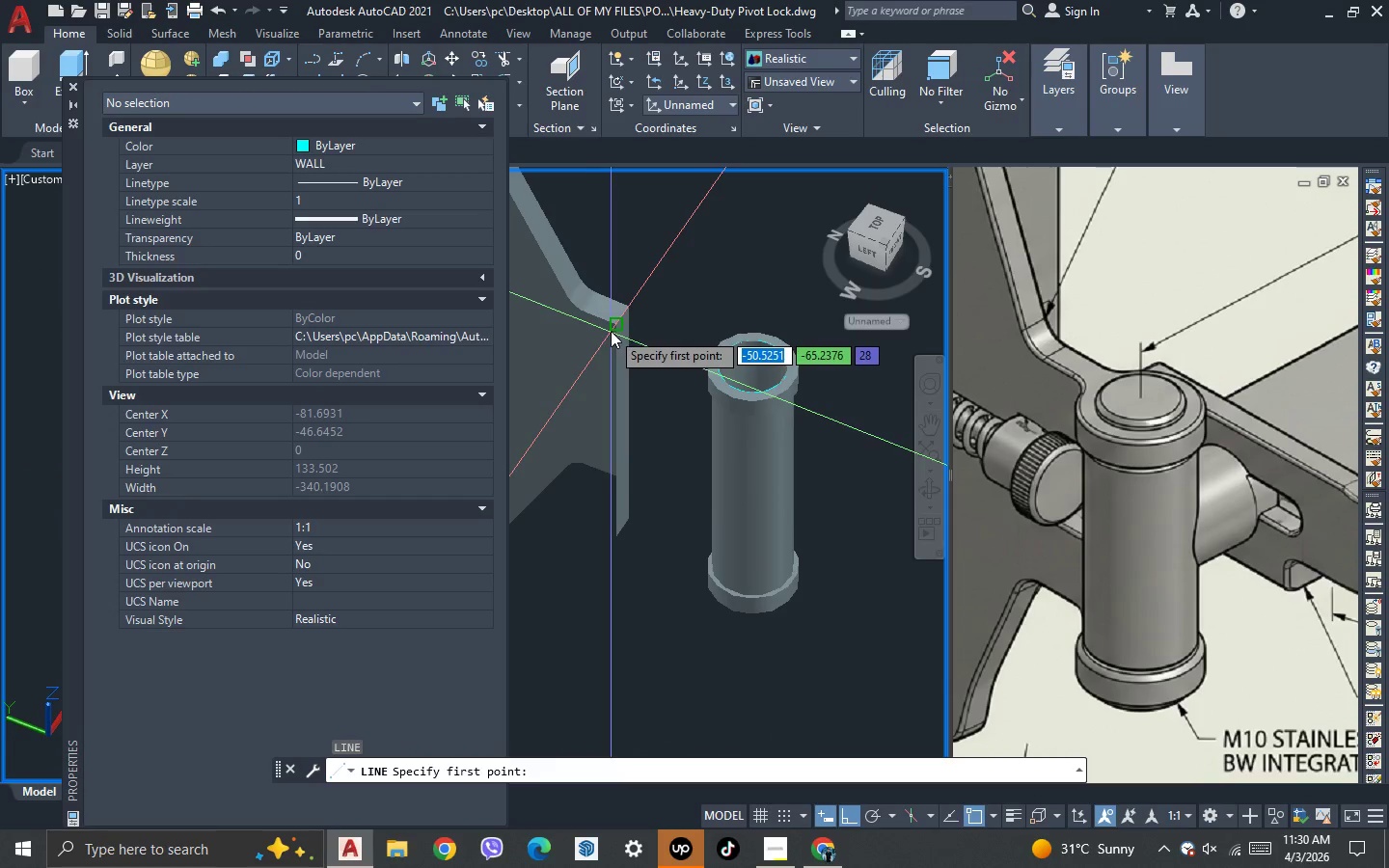 
left_click_drag(start_coordinate=[673, 567], to_coordinate=[586, 615])
 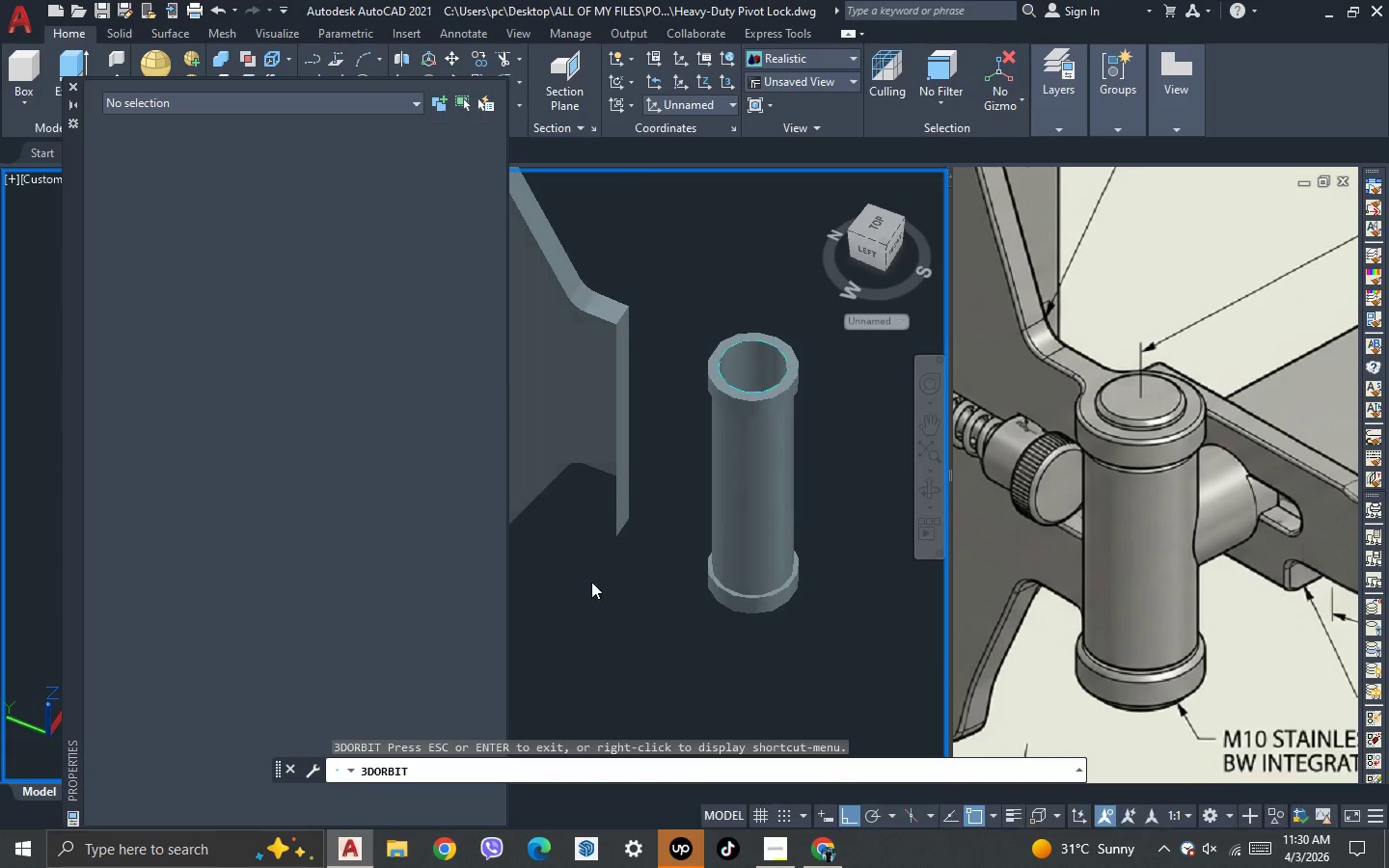 
key(Escape)
 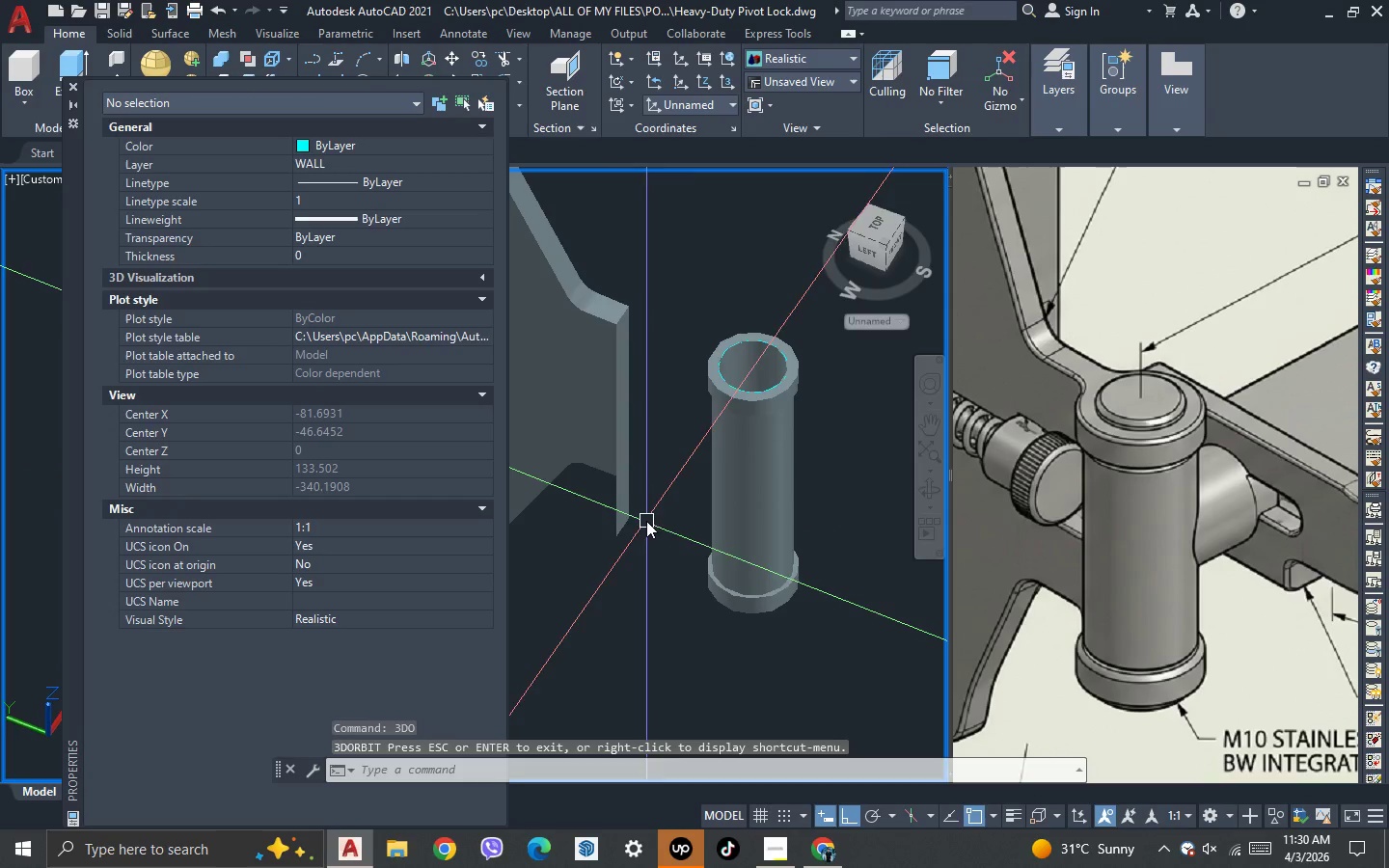 
key(L)
 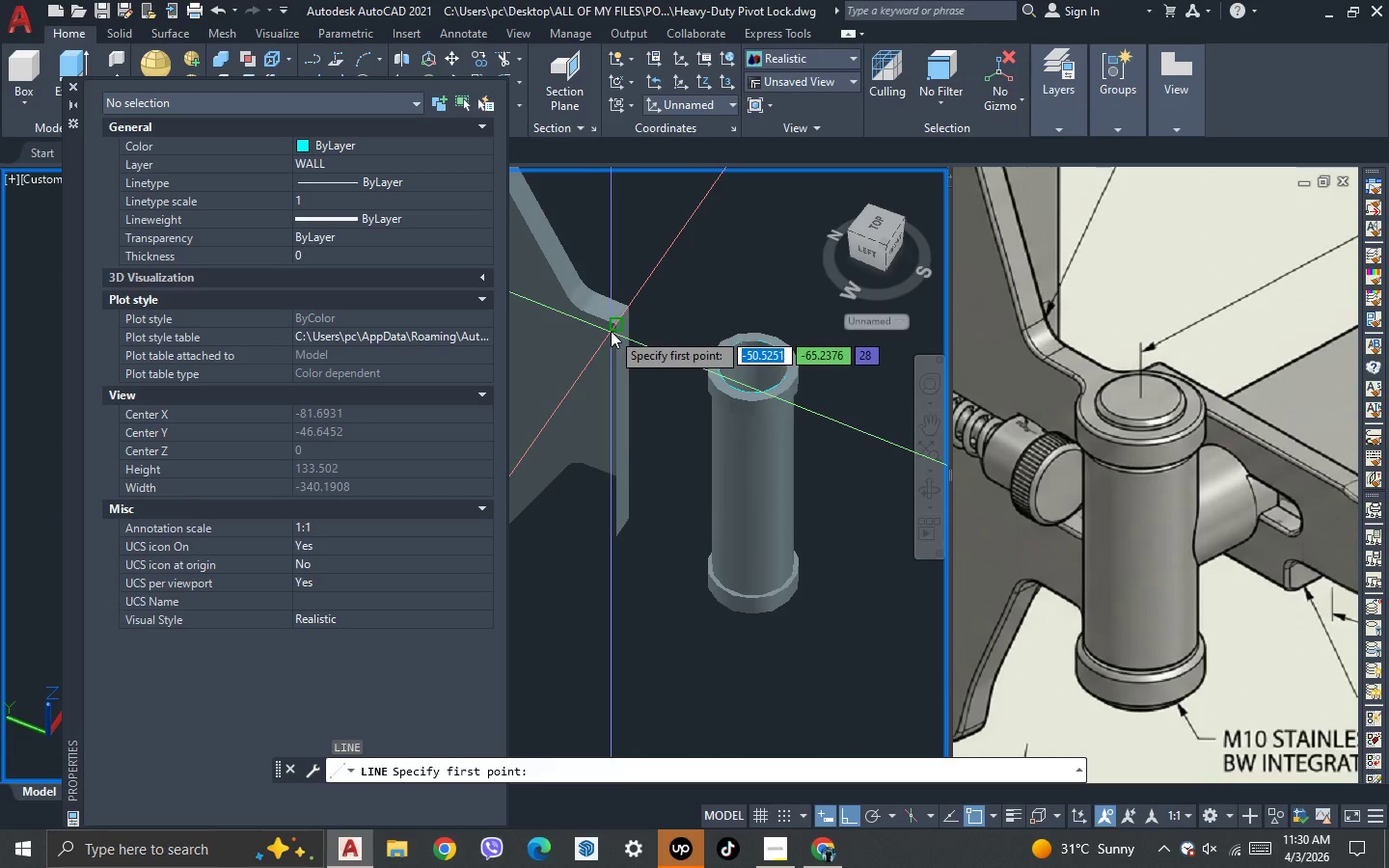 
left_click_drag(start_coordinate=[611, 331], to_coordinate=[607, 339])
 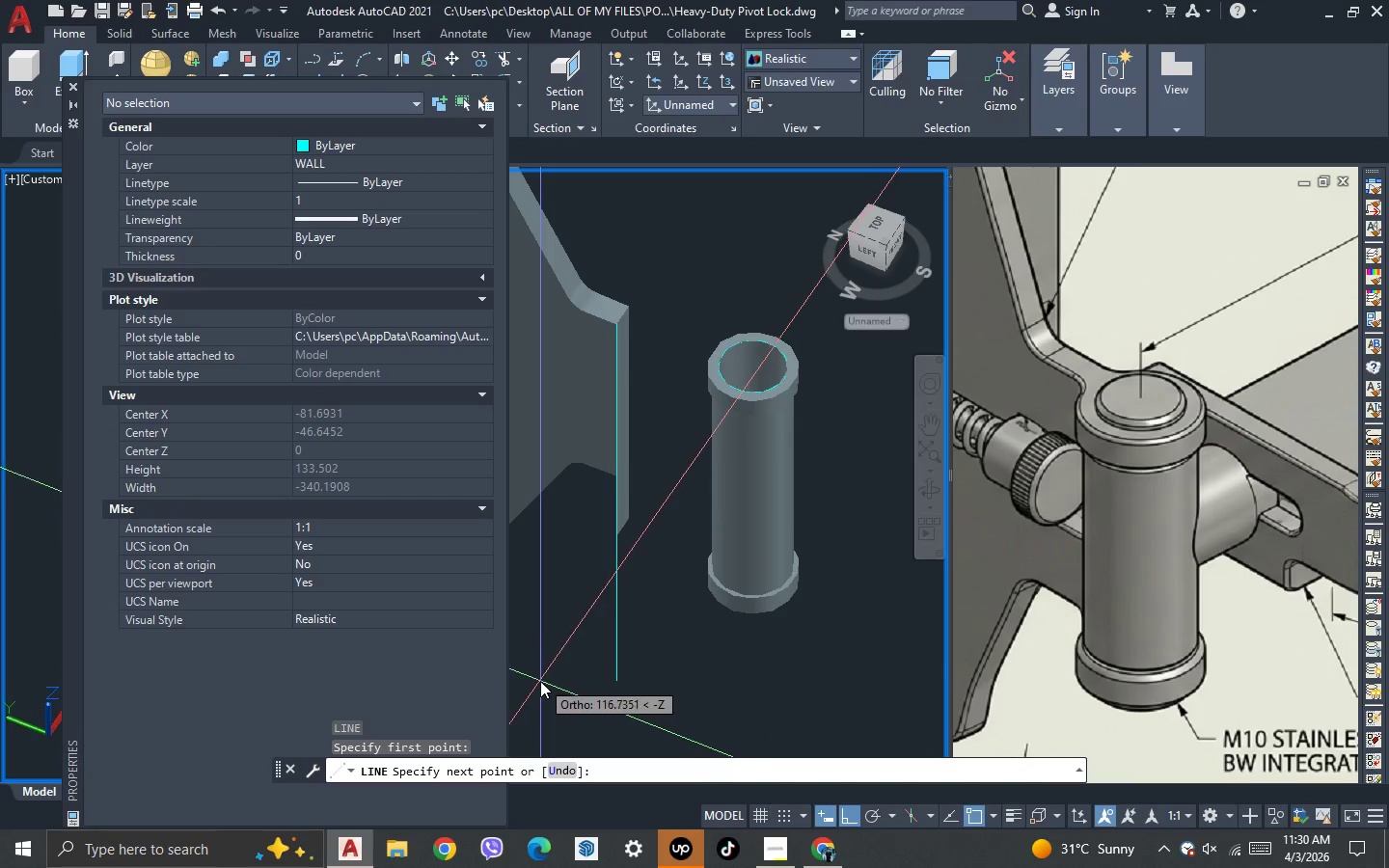 
left_click_drag(start_coordinate=[540, 681], to_coordinate=[551, 677])
 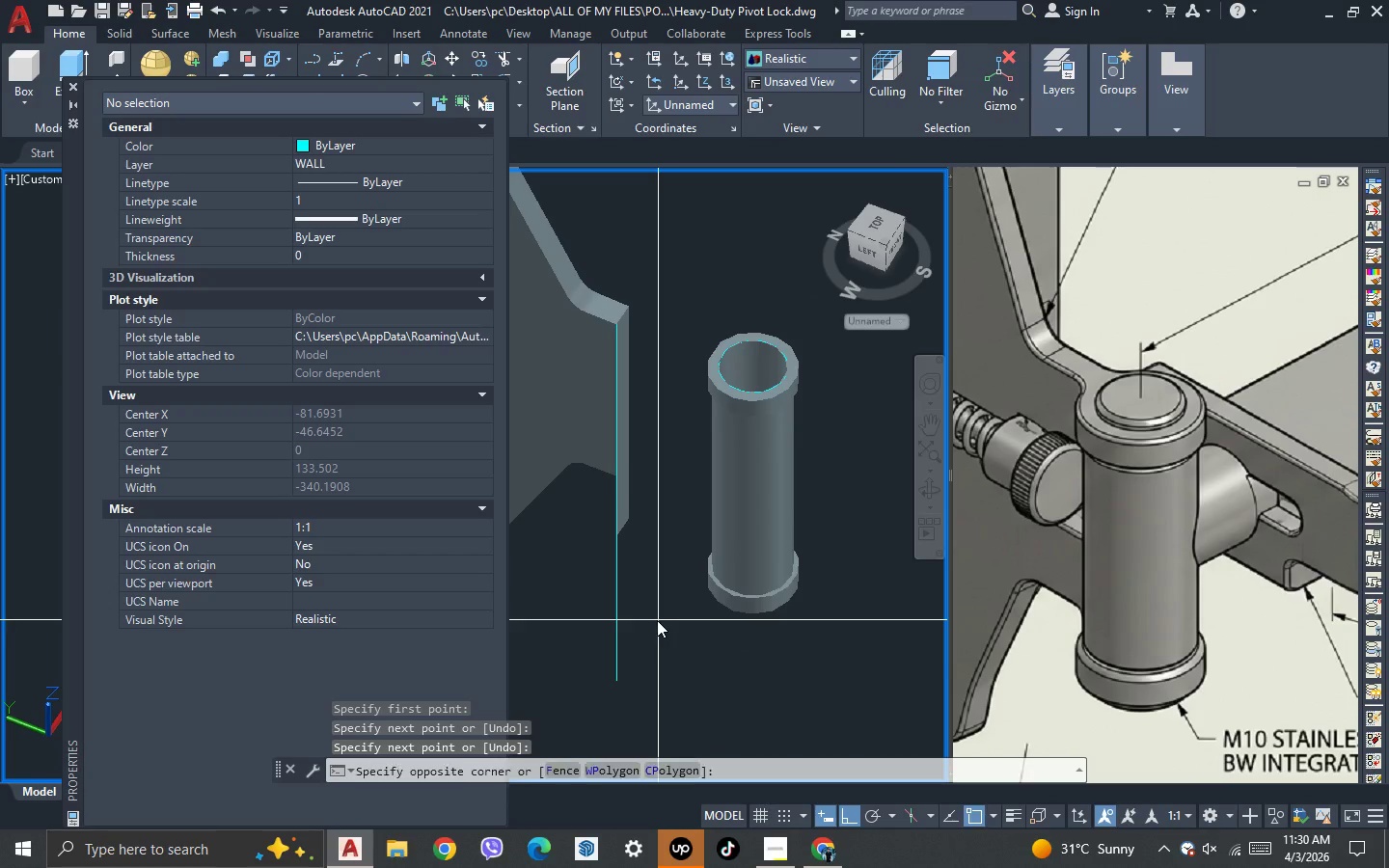 
key(Space)
 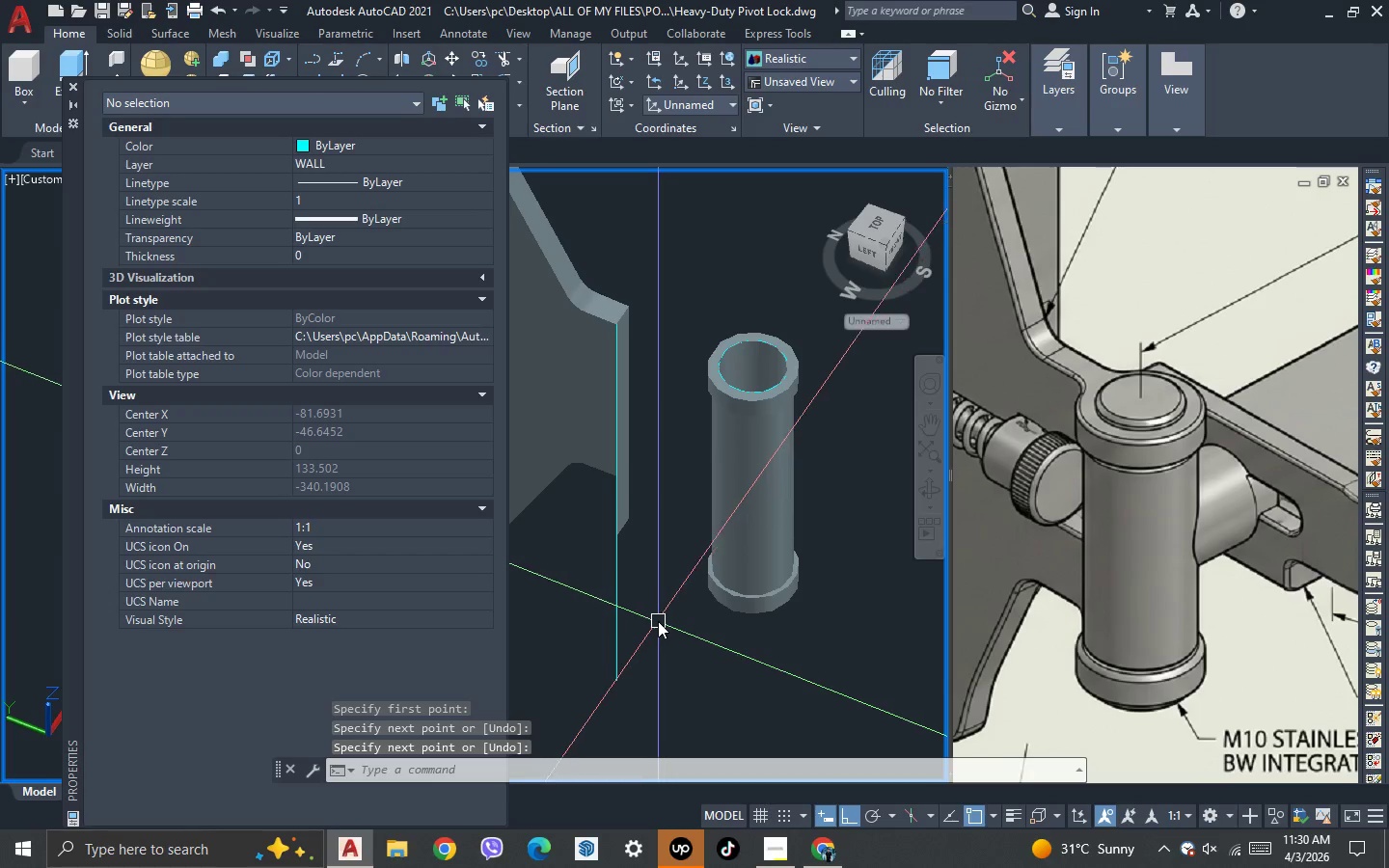 
left_click_drag(start_coordinate=[658, 620], to_coordinate=[640, 611])
 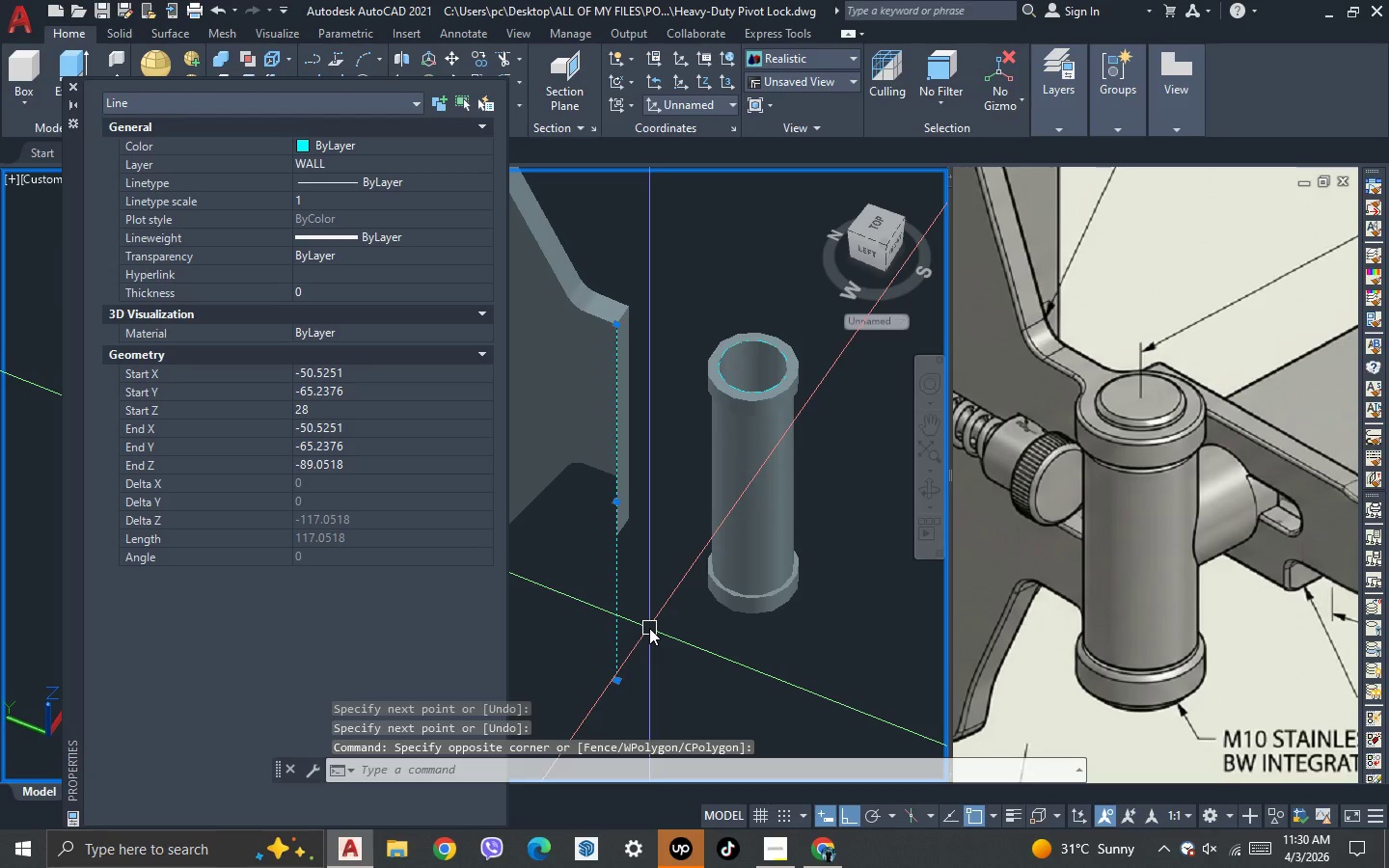 
key(M)
 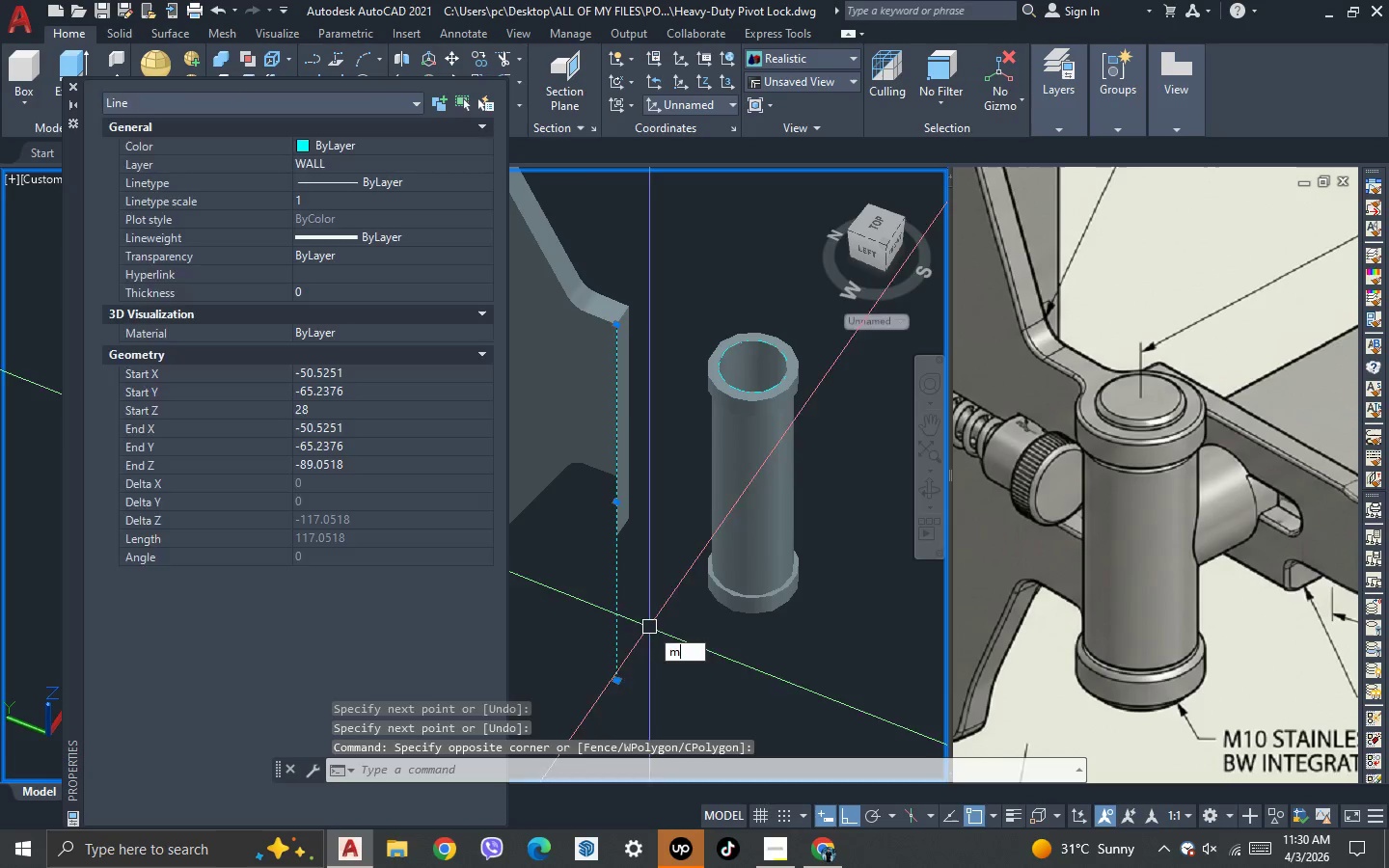 
key(Space)
 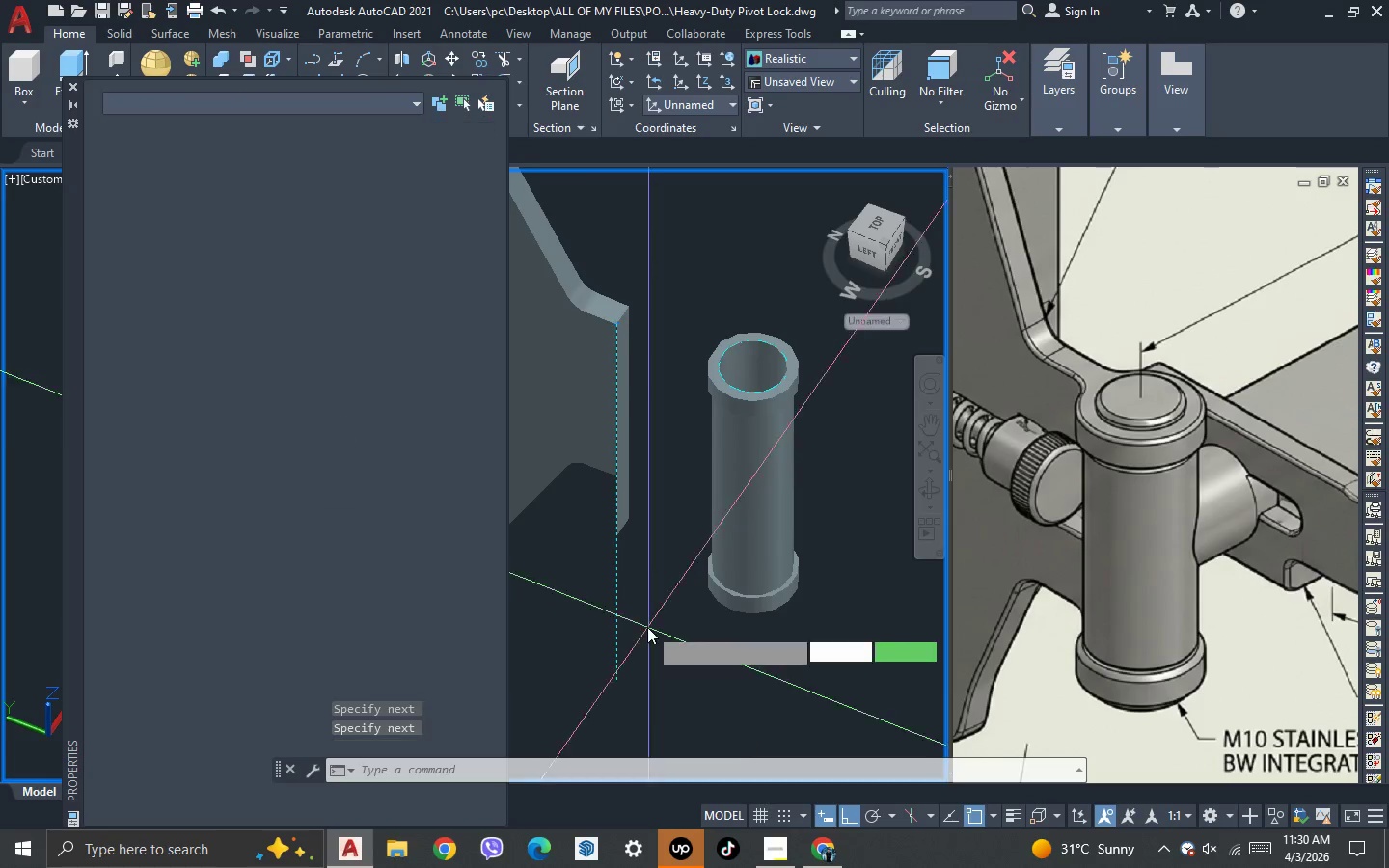 
left_click_drag(start_coordinate=[665, 610], to_coordinate=[659, 605])
 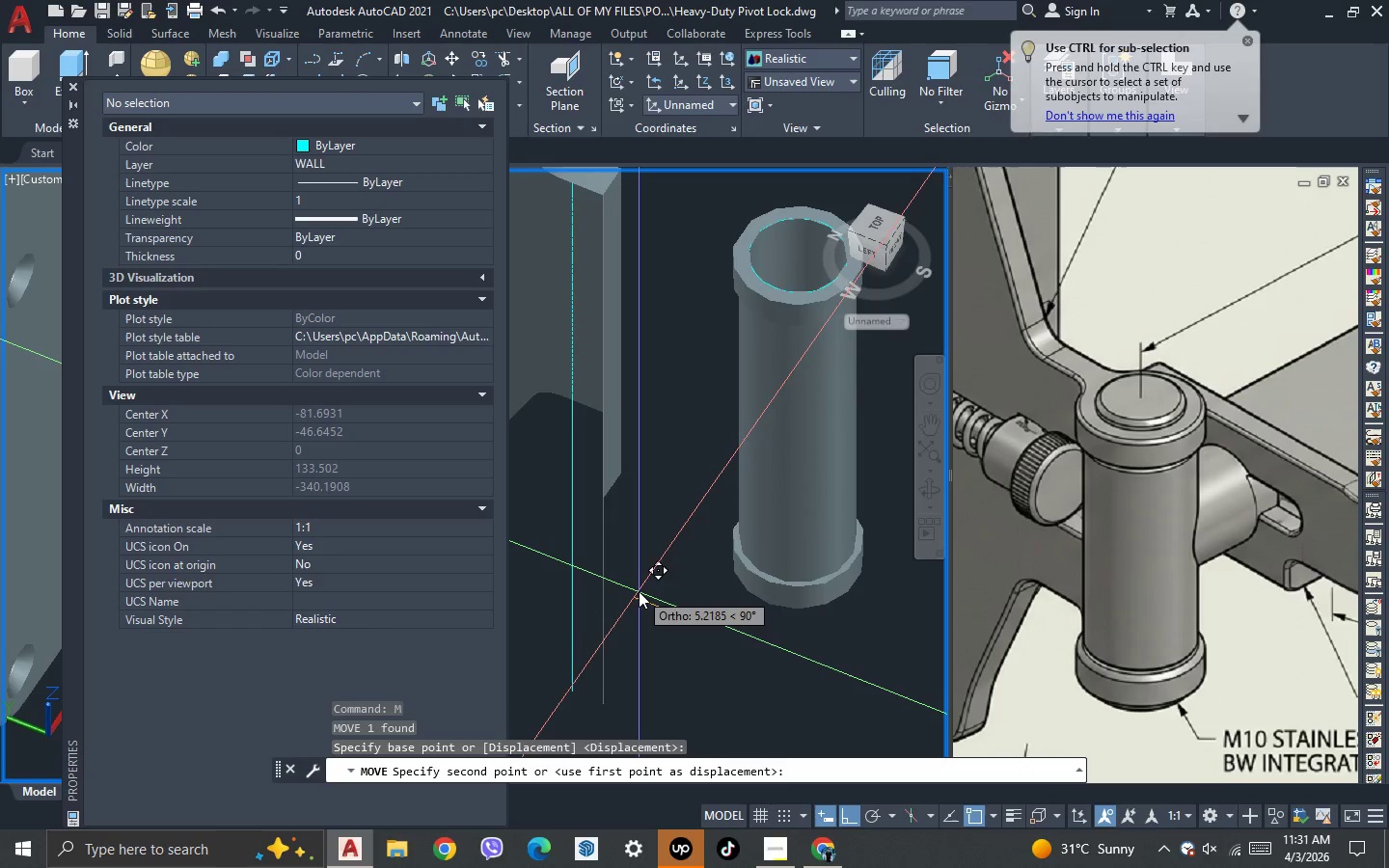 
scroll: coordinate [648, 627], scroll_direction: up, amount: 1.0
 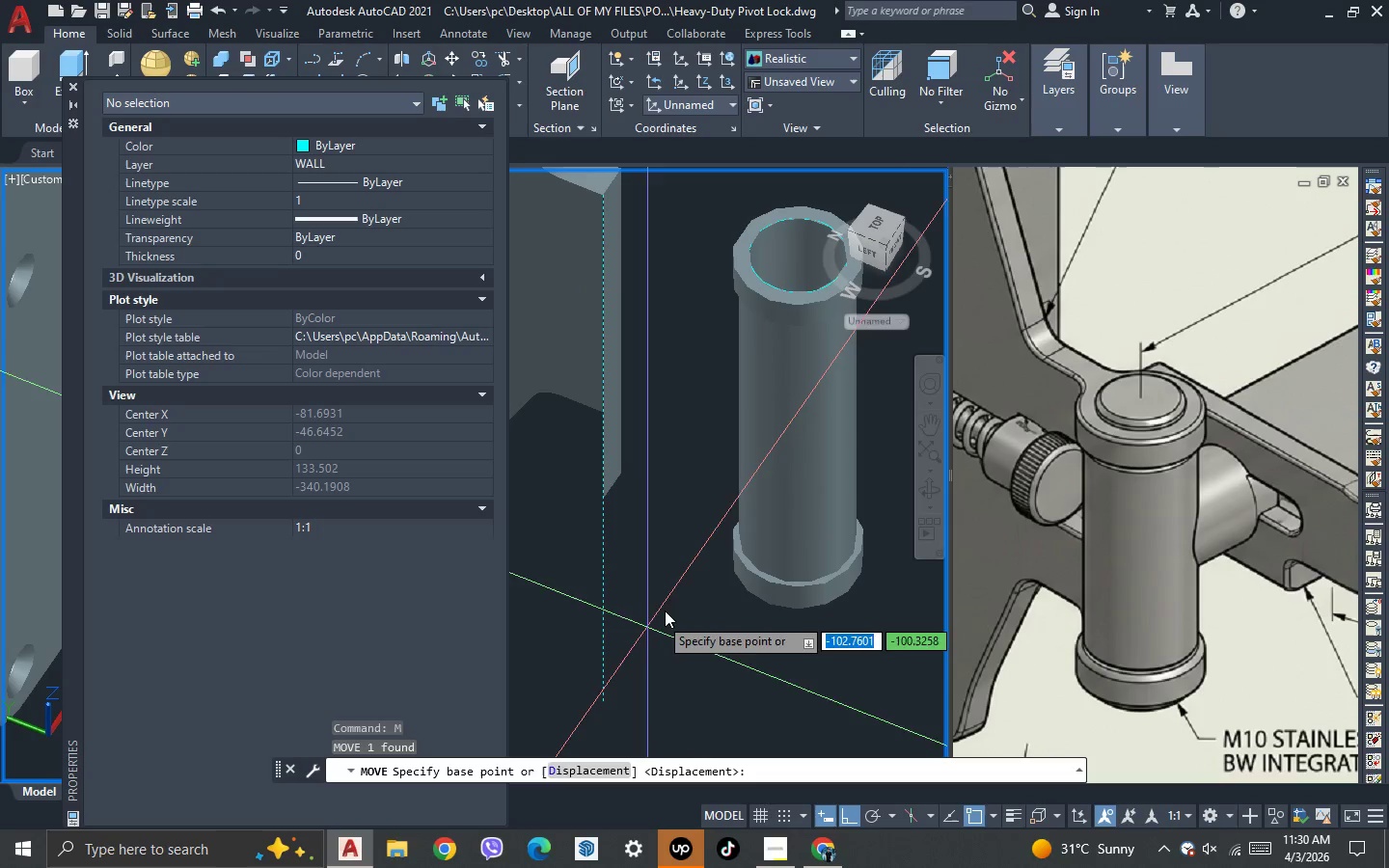 
key(1)
 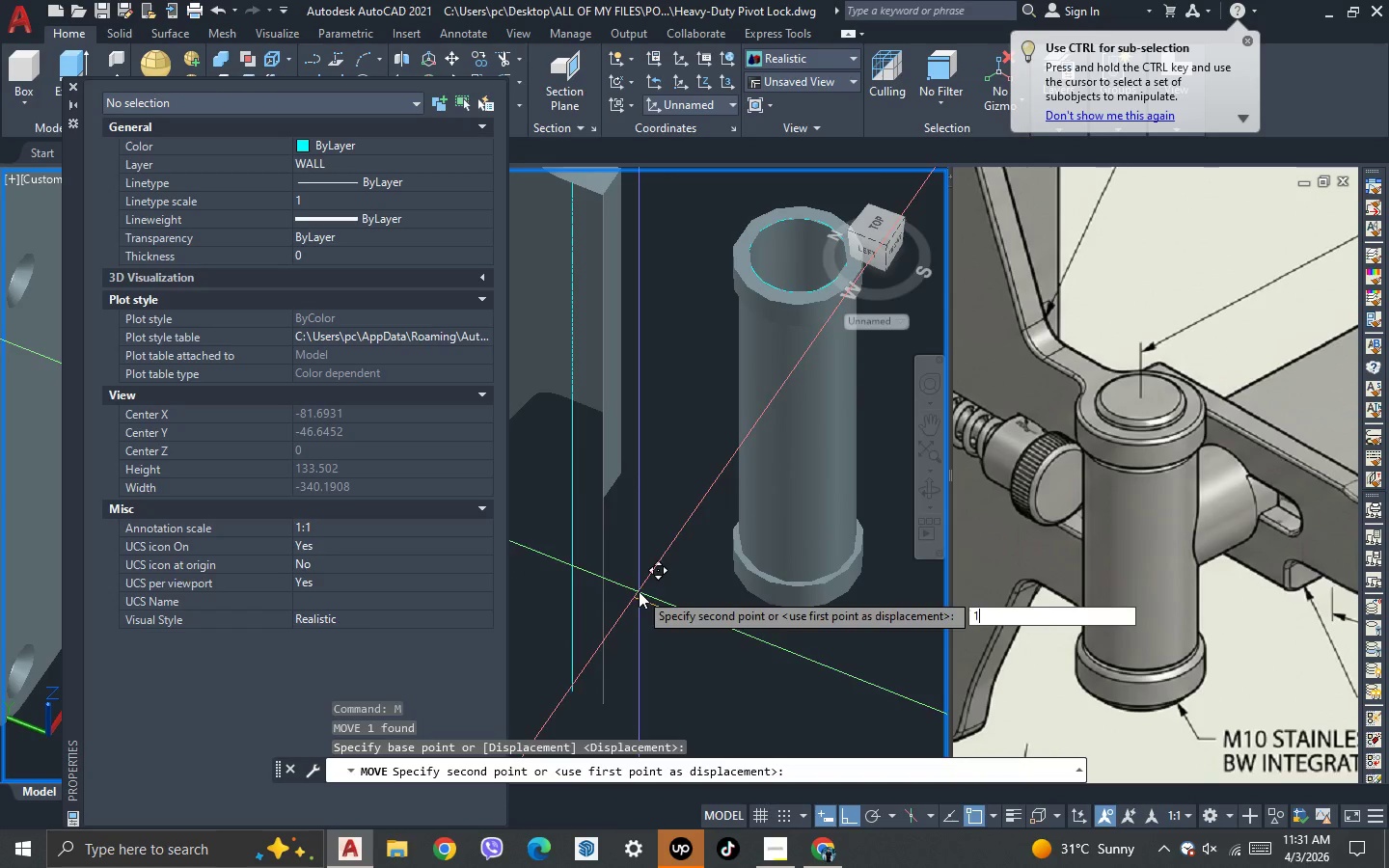 
key(Space)
 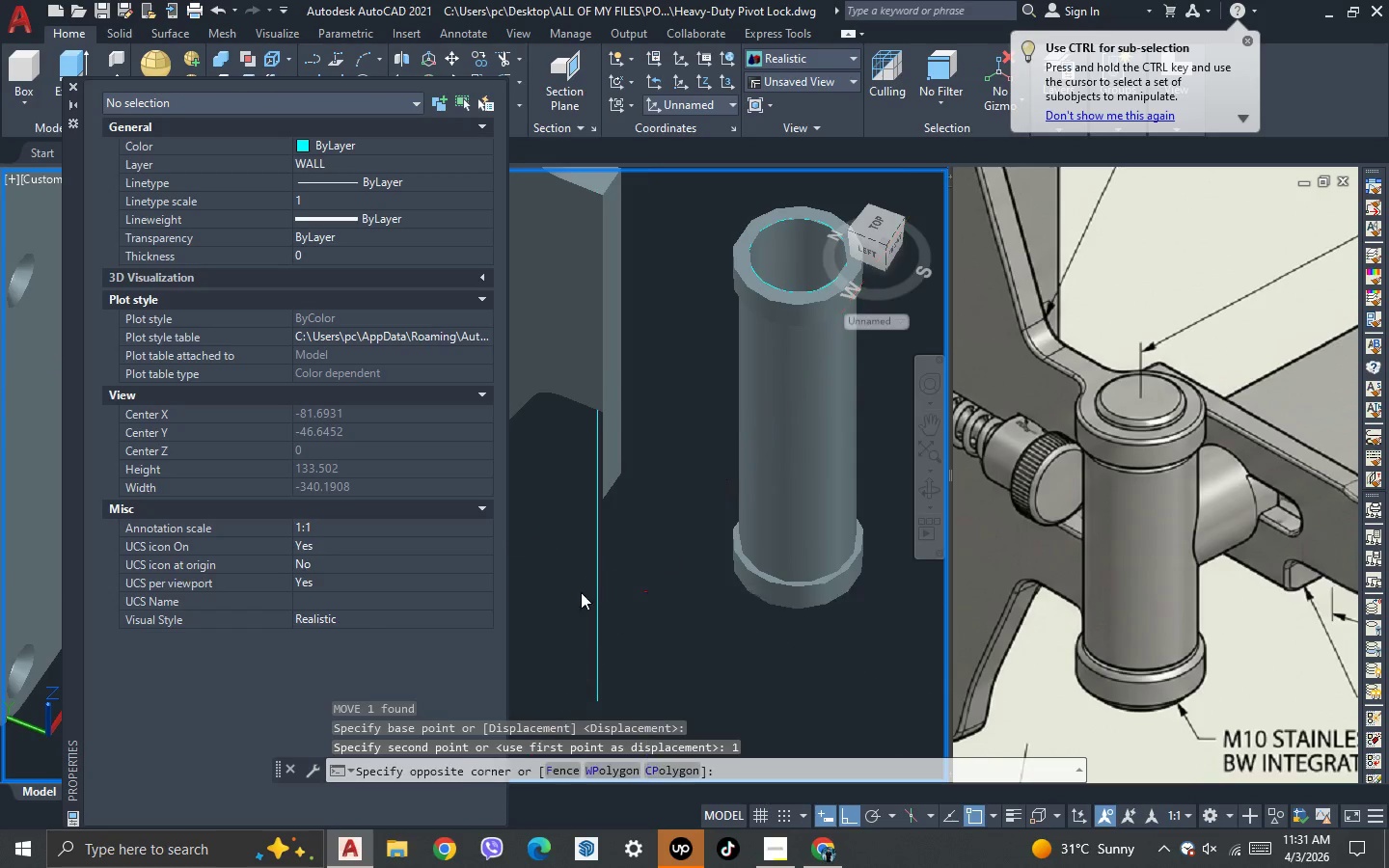 
double_click([554, 586])
 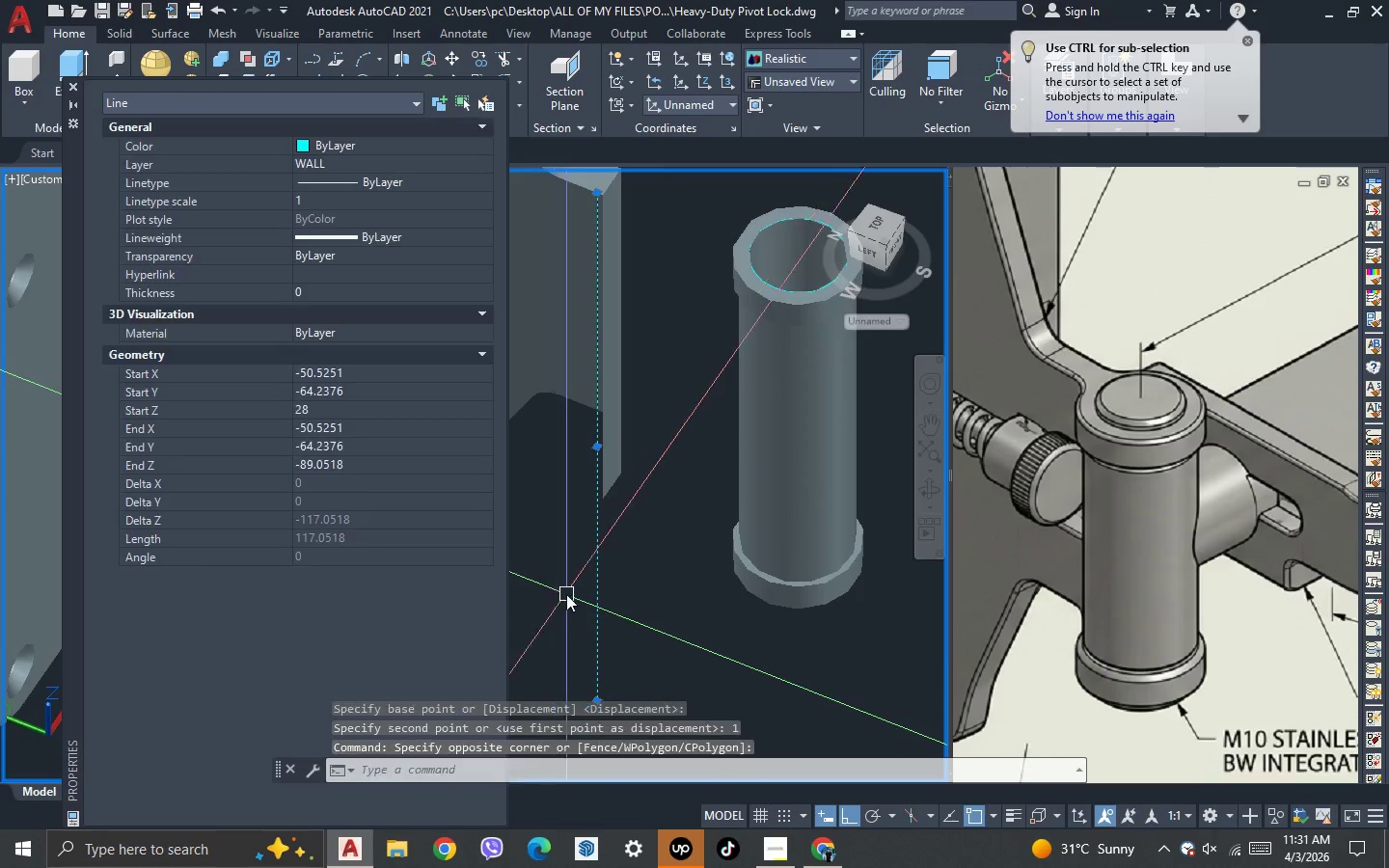 
scroll: coordinate [566, 594], scroll_direction: down, amount: 3.0
 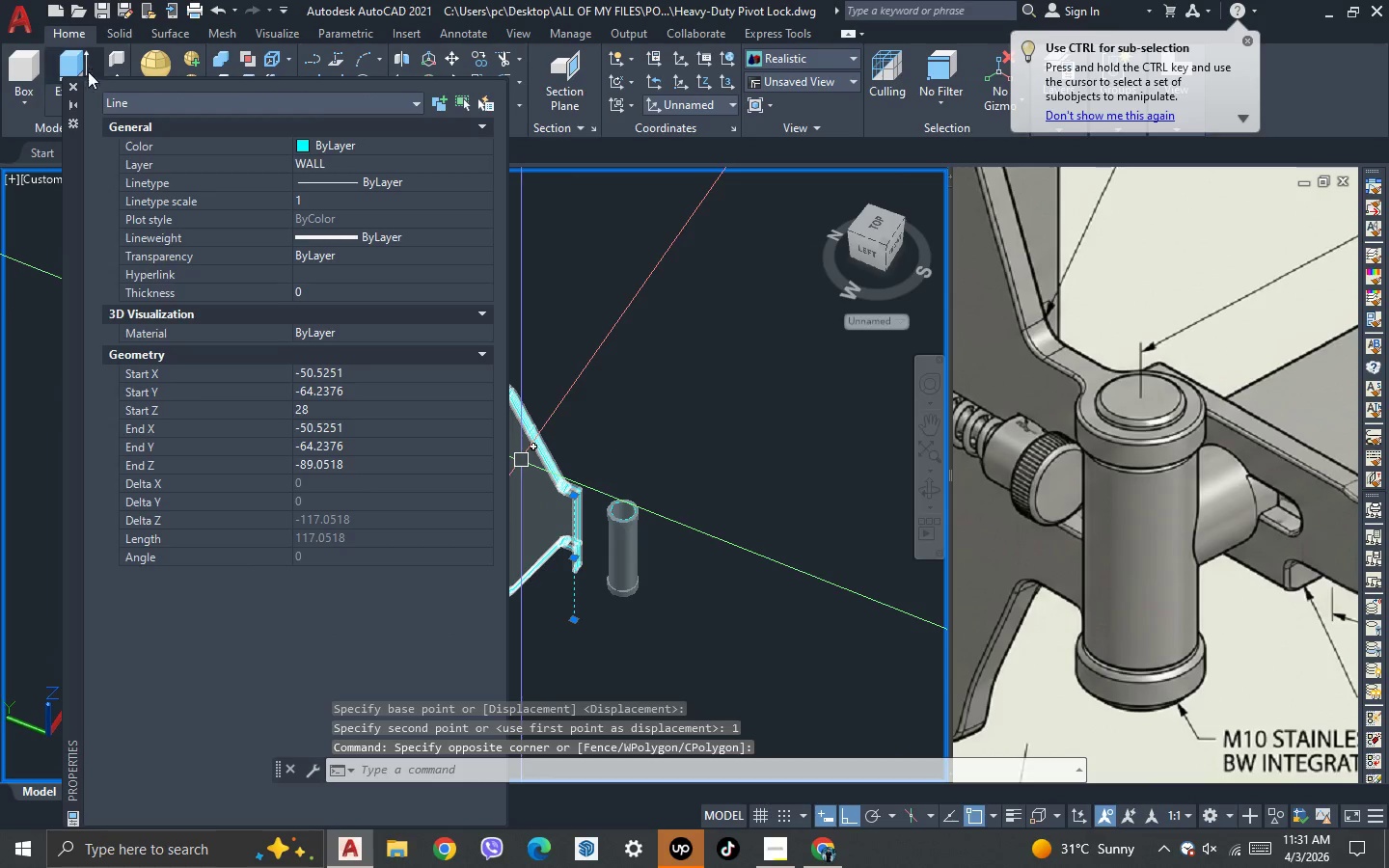 
left_click([74, 62])
 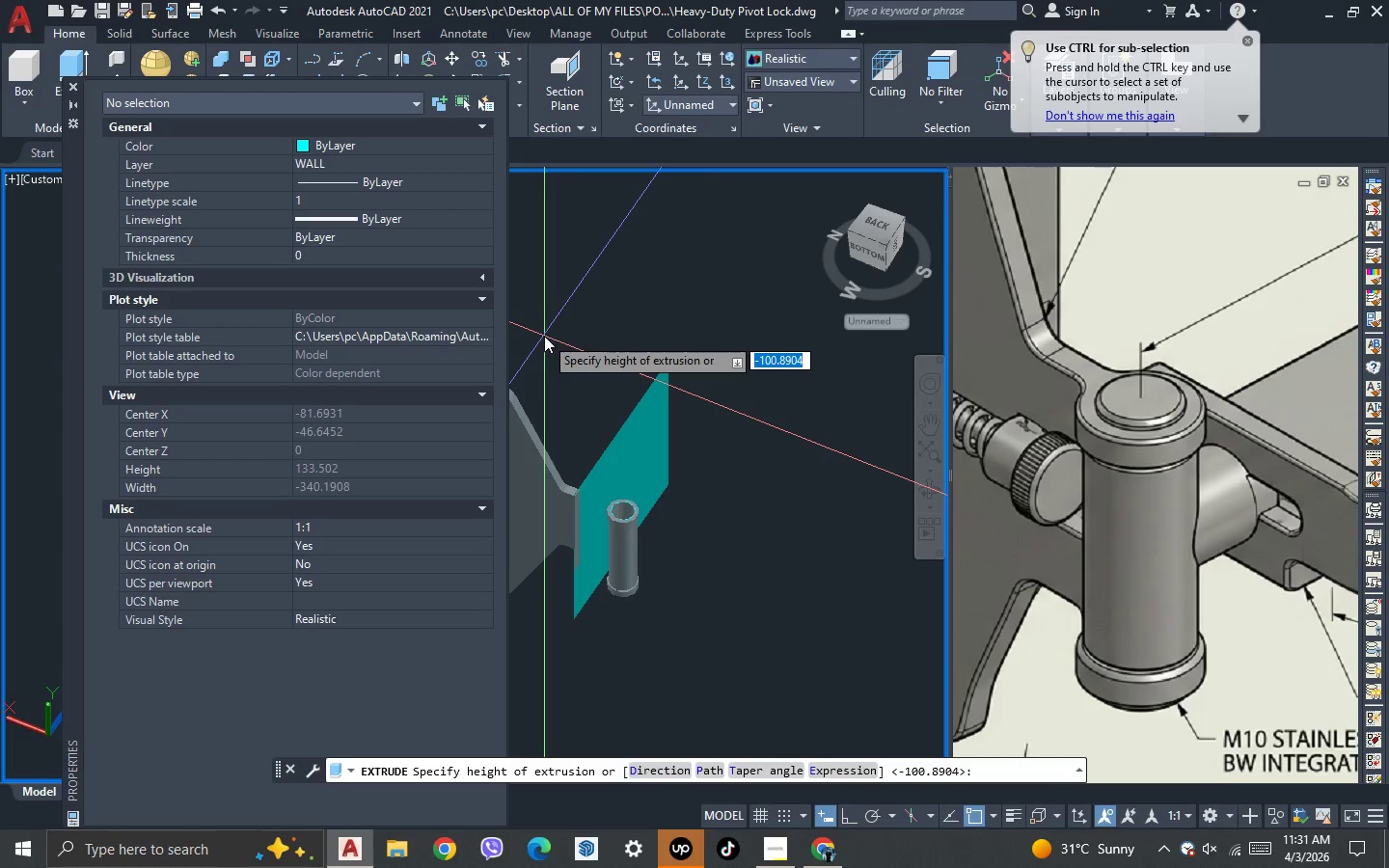 
left_click([544, 336])
 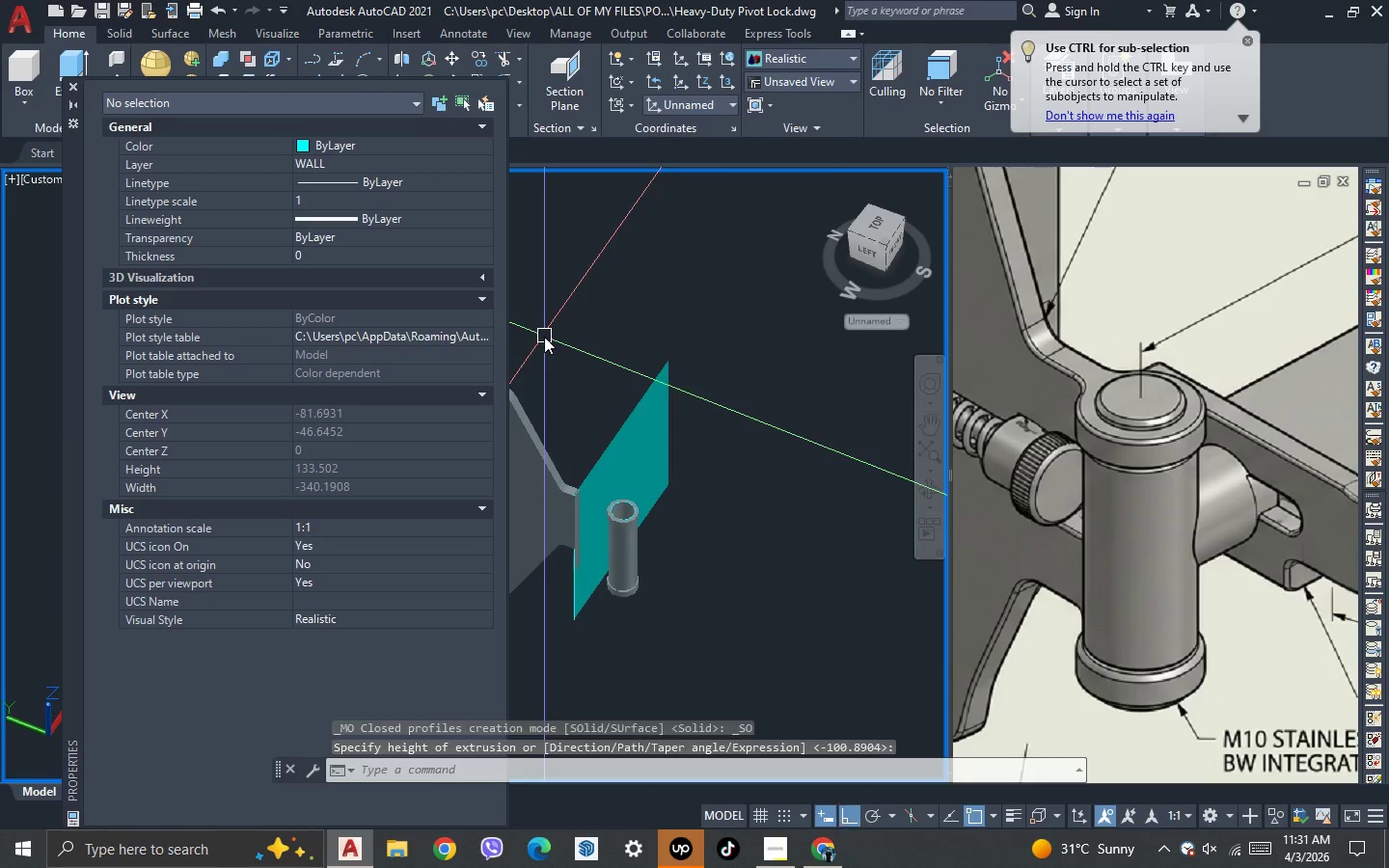 
key(Escape)
 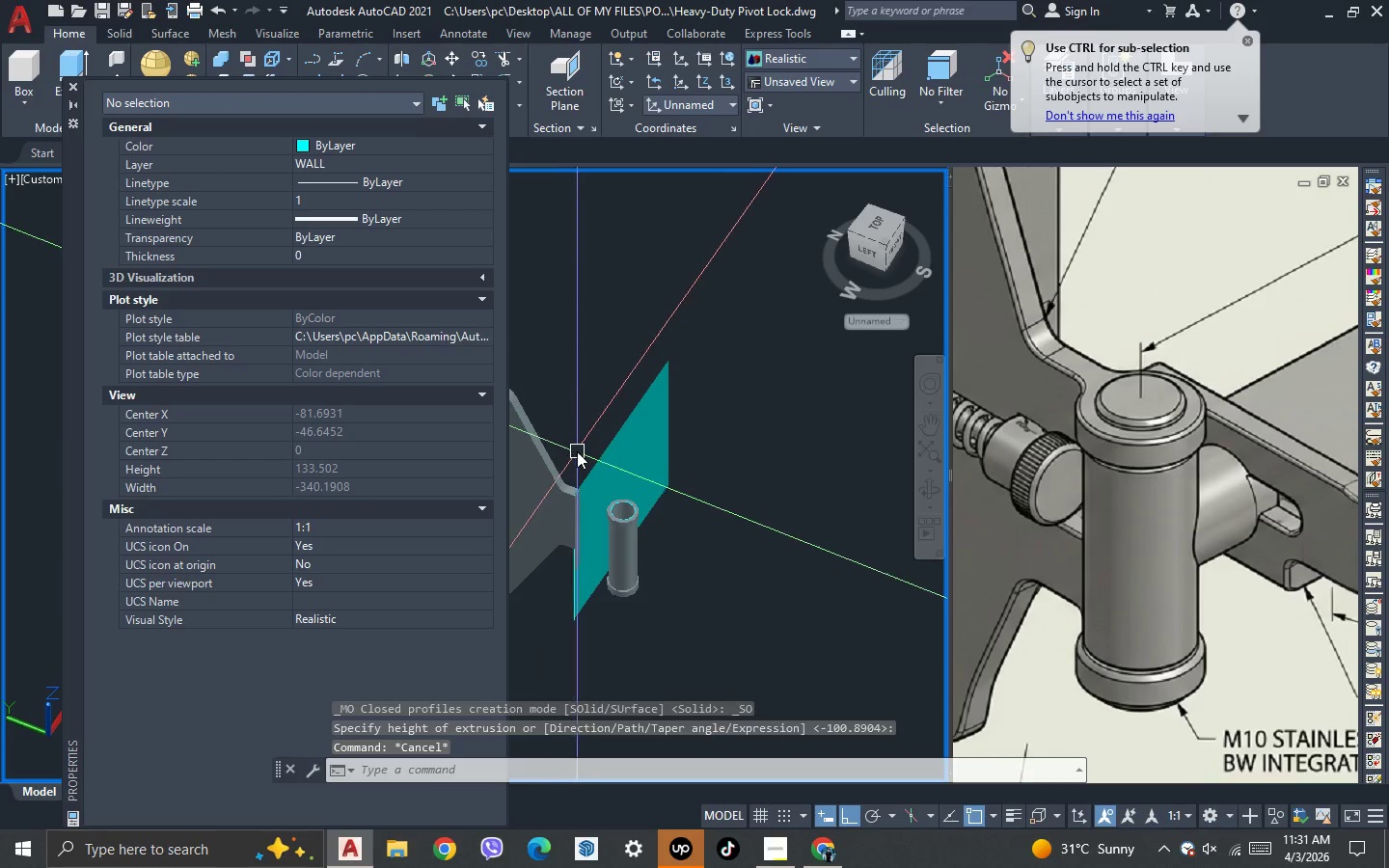 
key(S)
 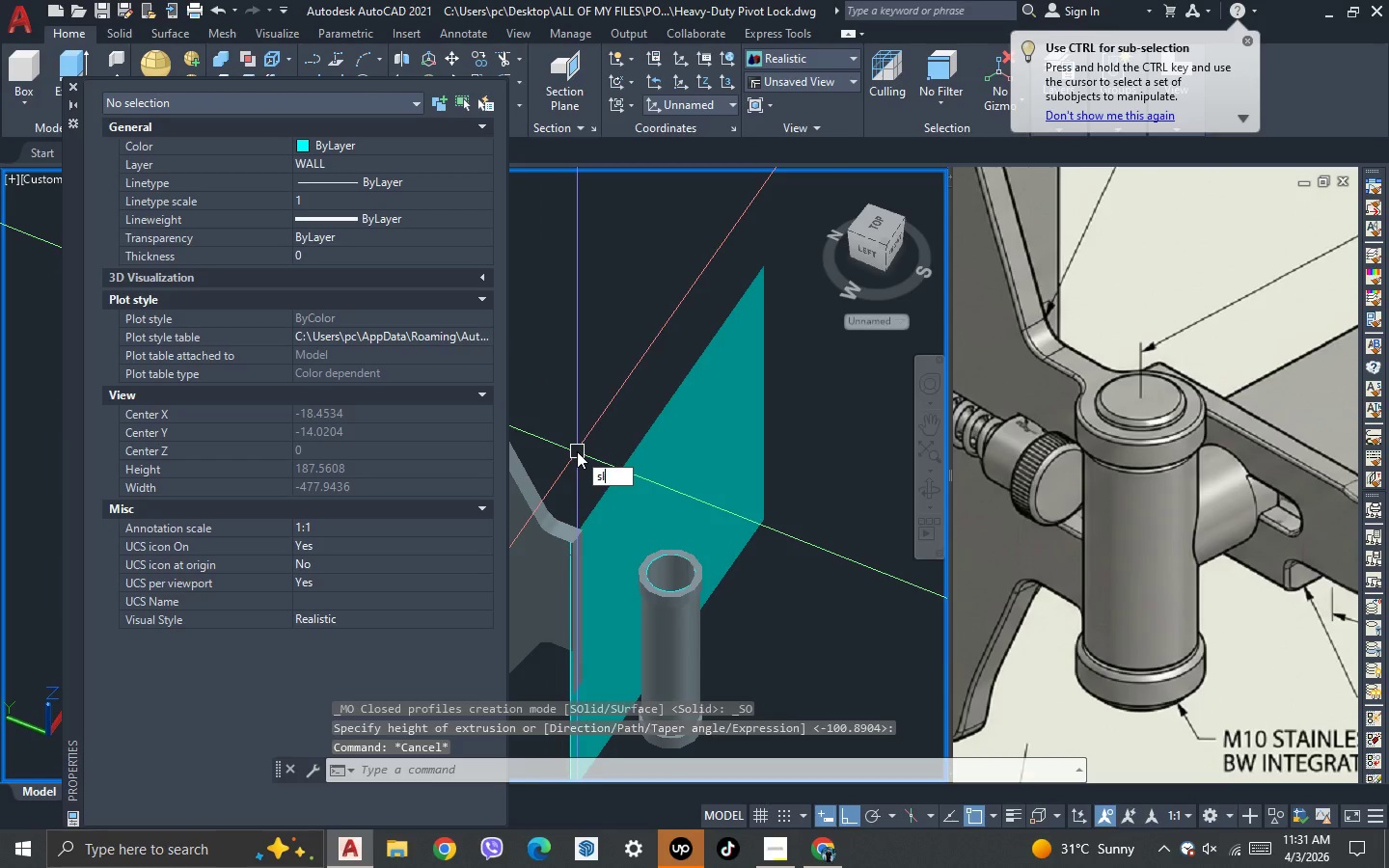 
scroll: coordinate [577, 451], scroll_direction: up, amount: 2.0
 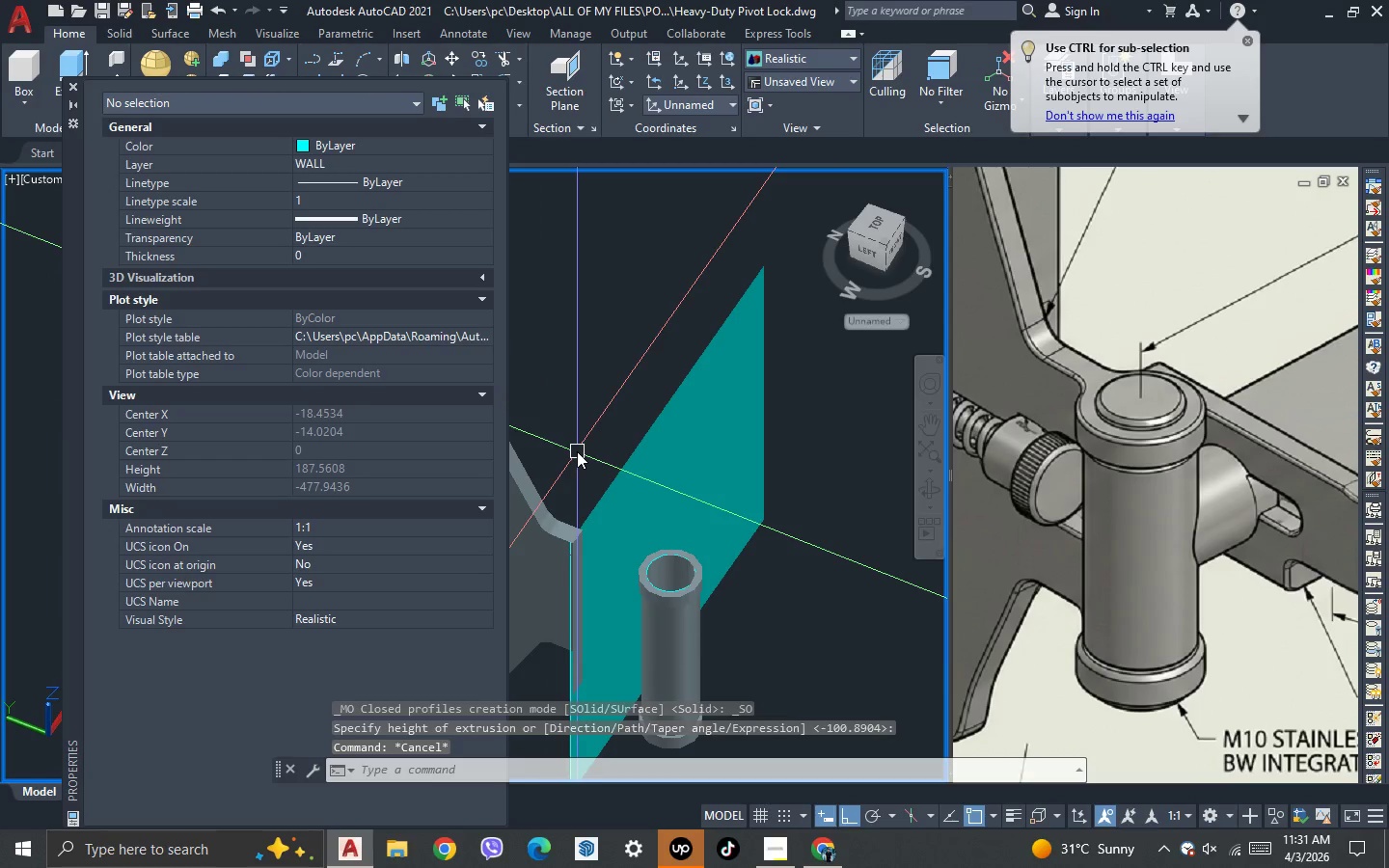 
type(li )
 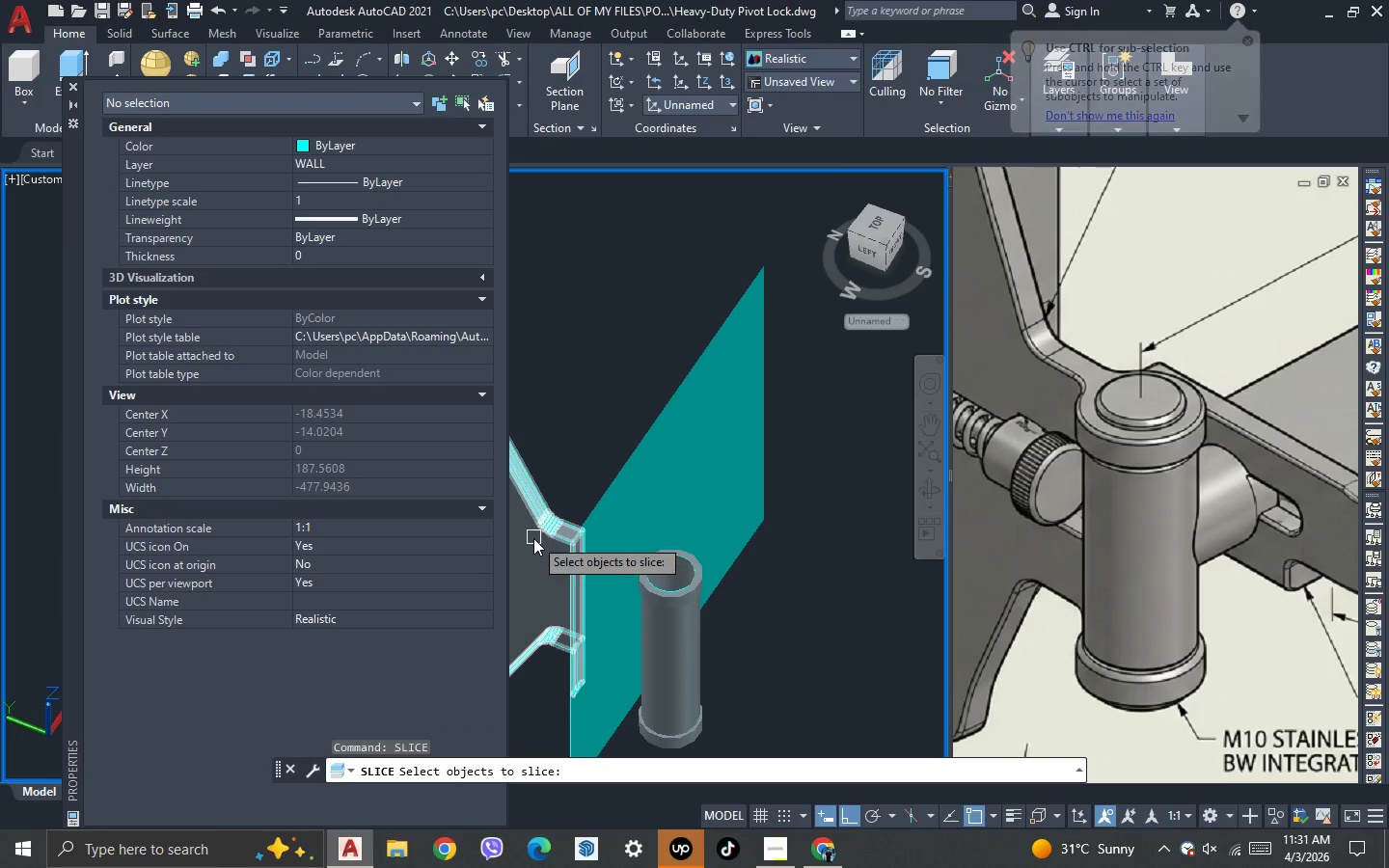 
left_click([533, 538])
 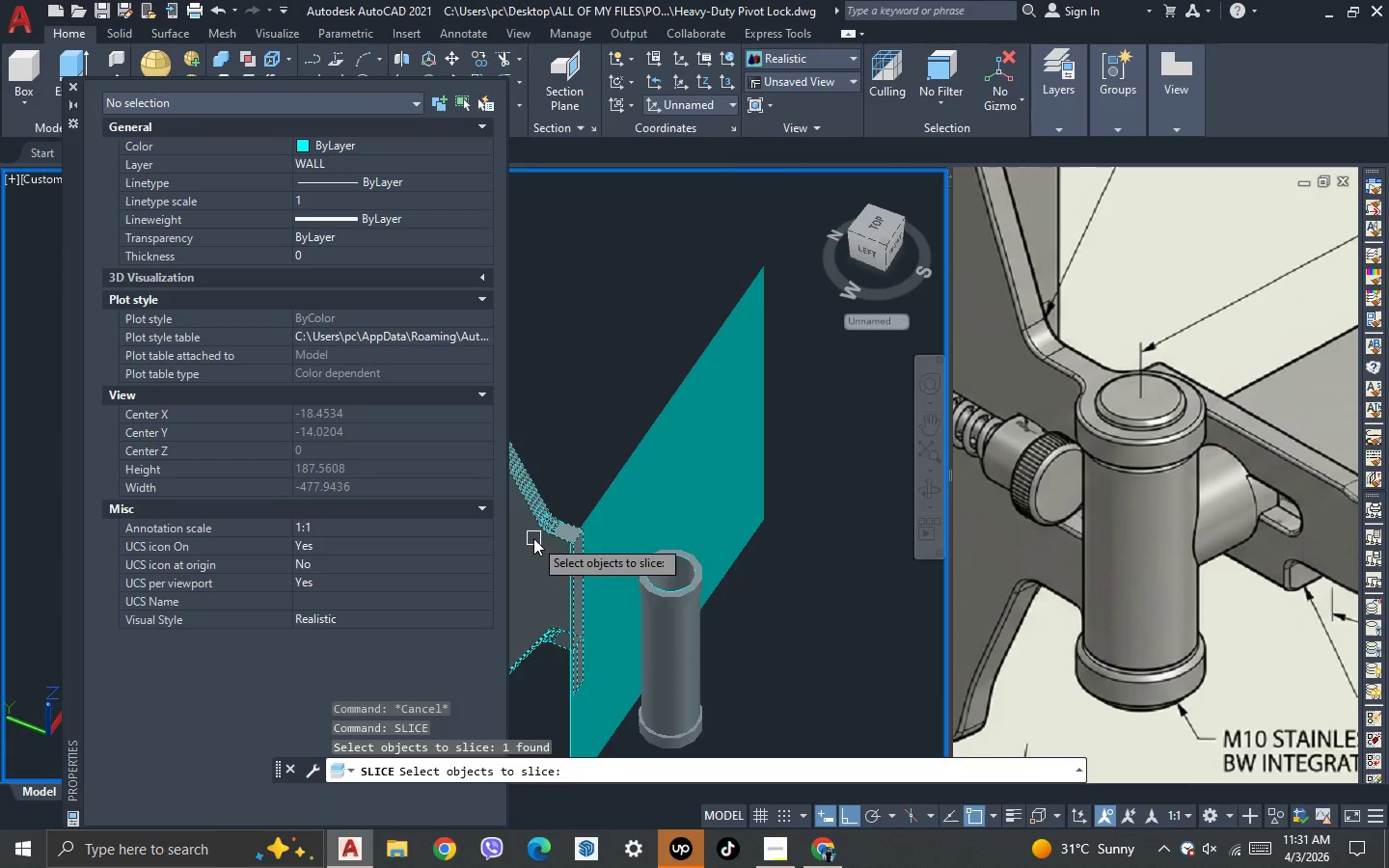 
key(Space)
 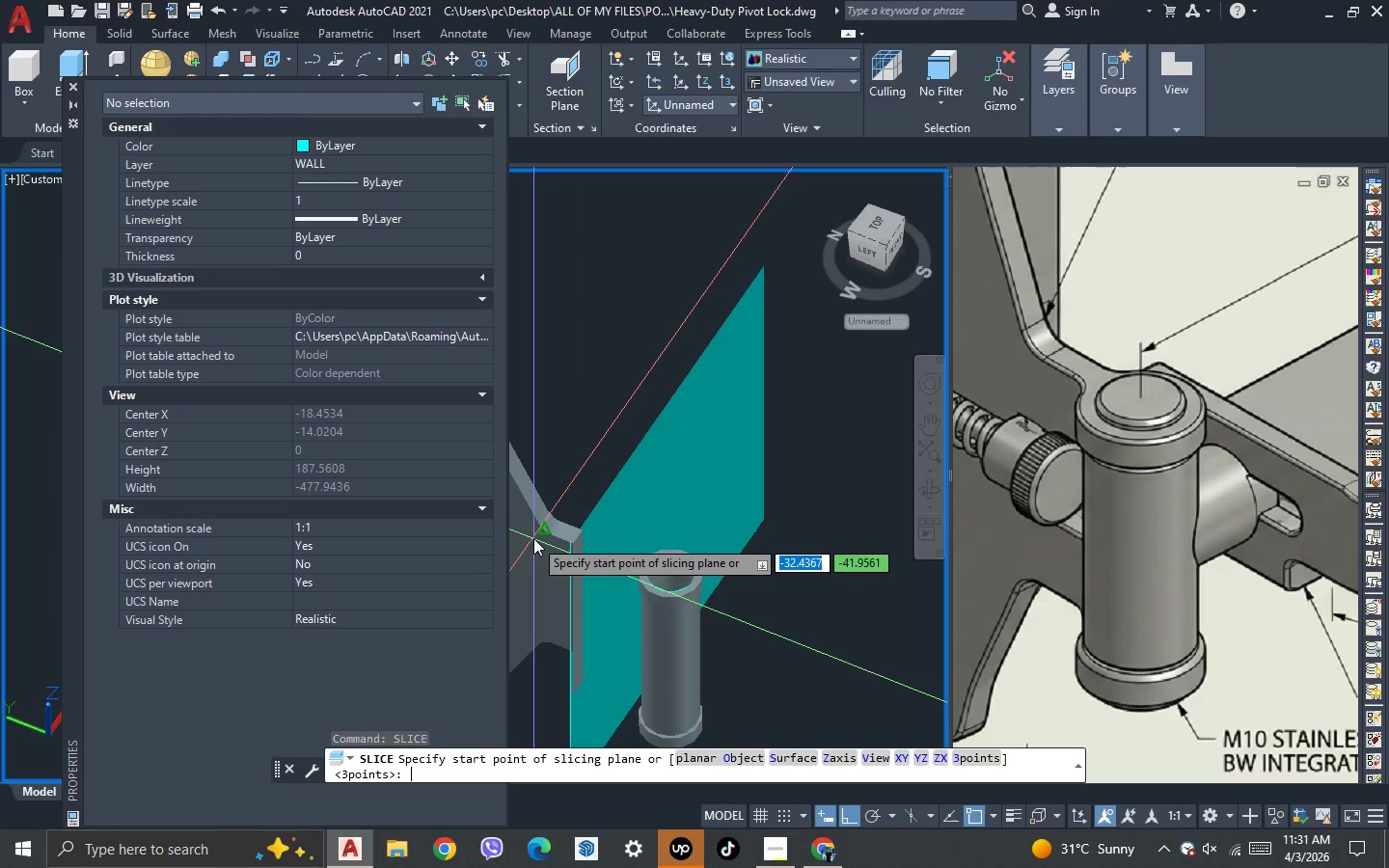 
key(S)
 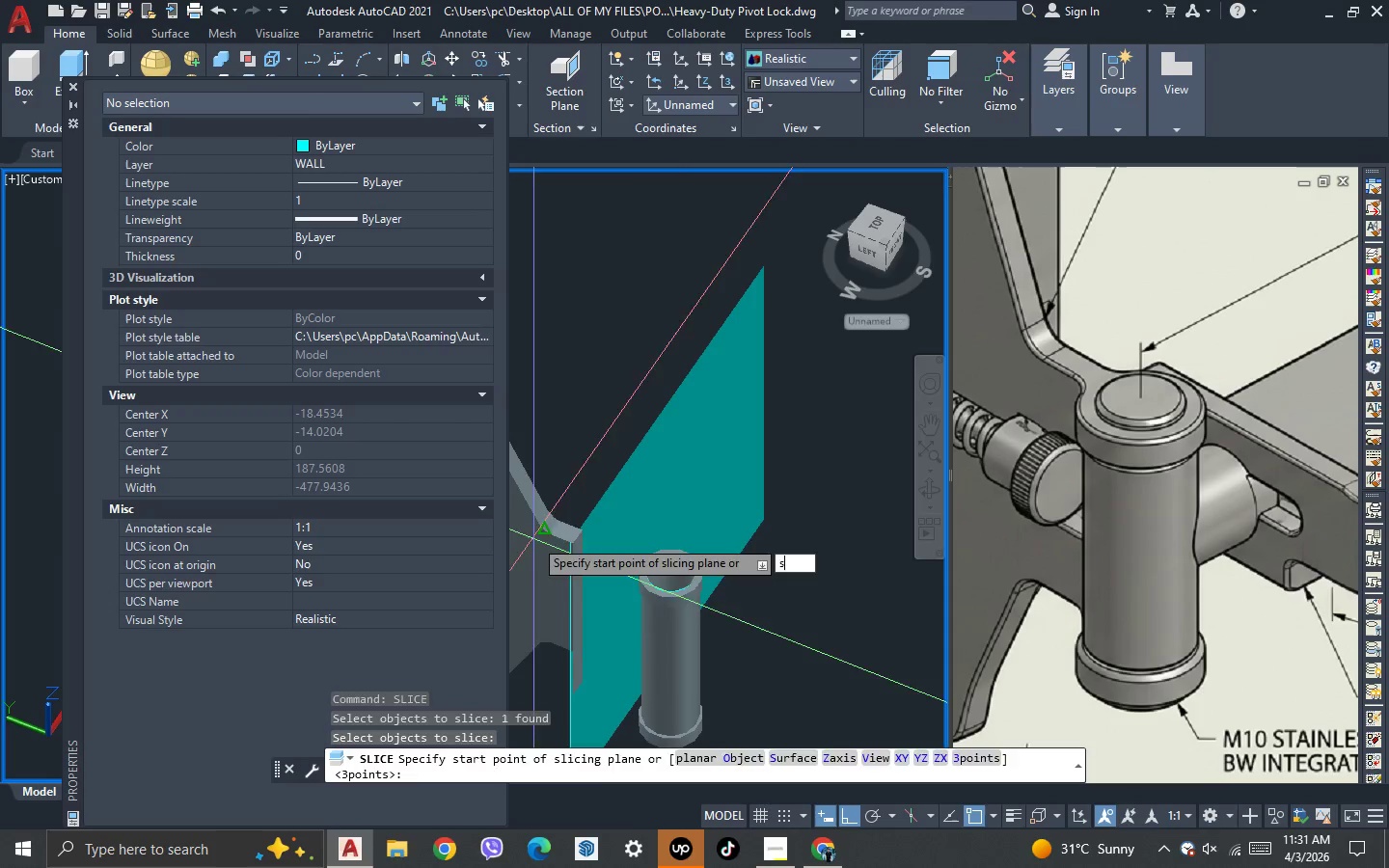 
key(Space)
 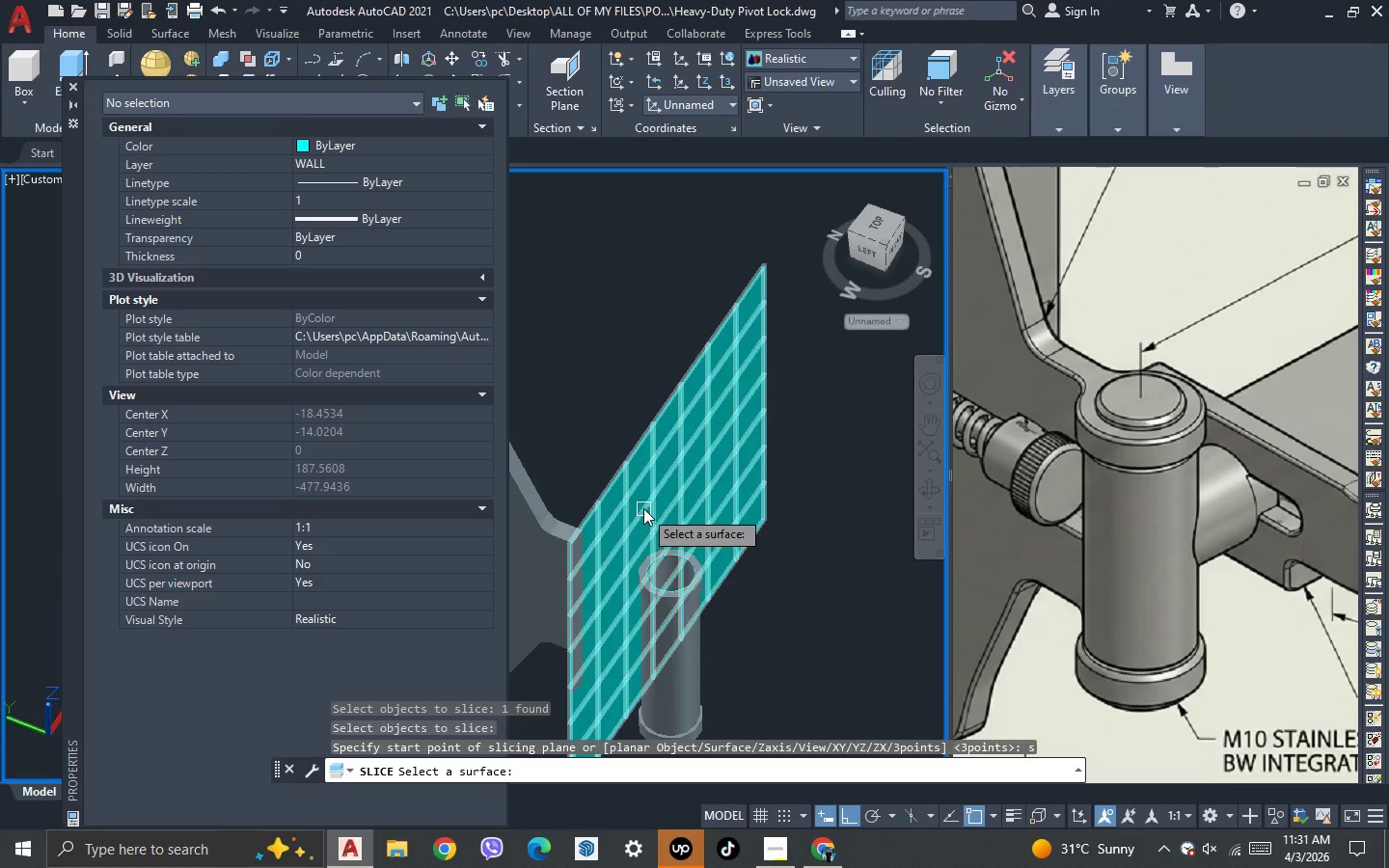 
left_click([643, 506])
 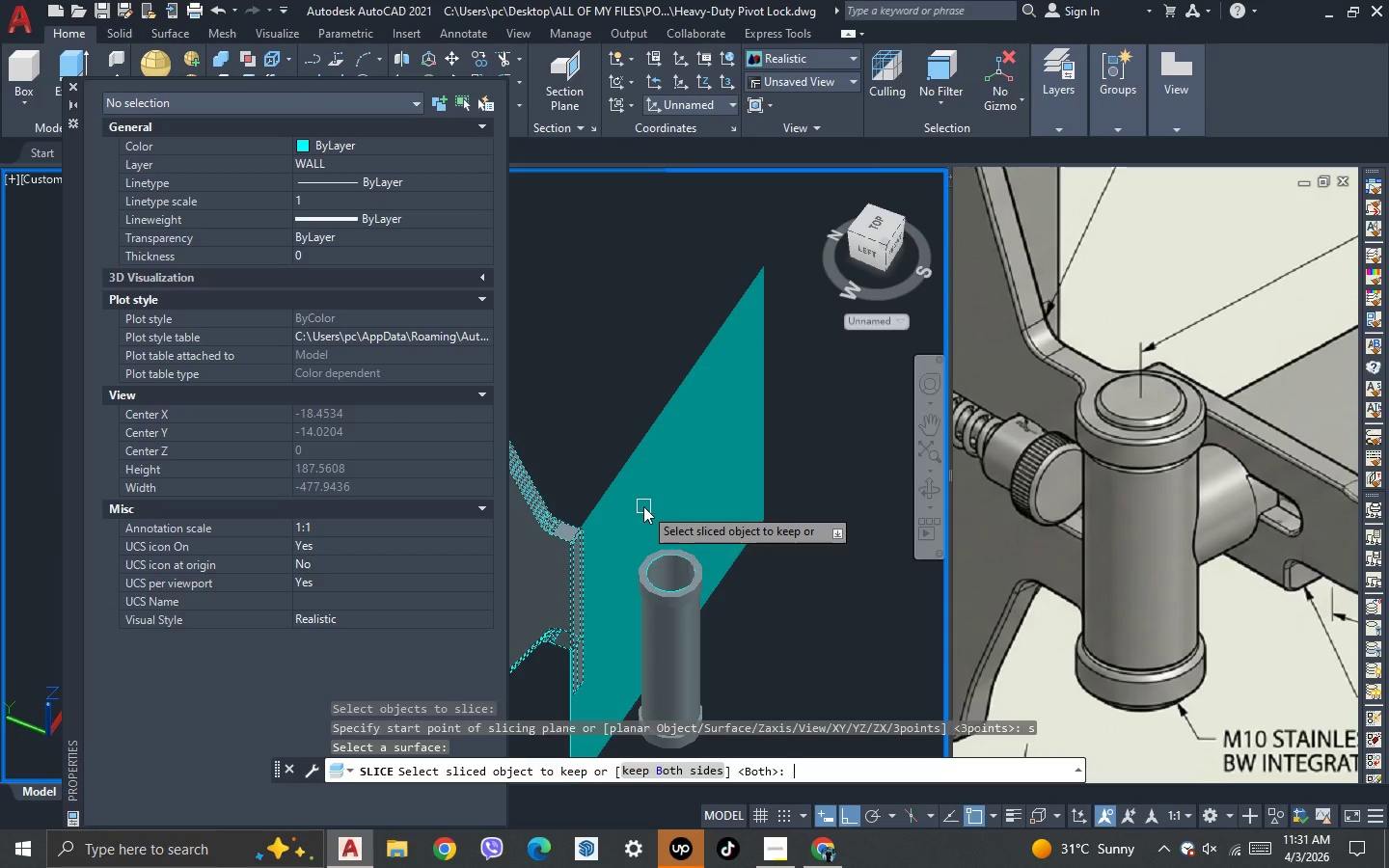 
key(Space)
 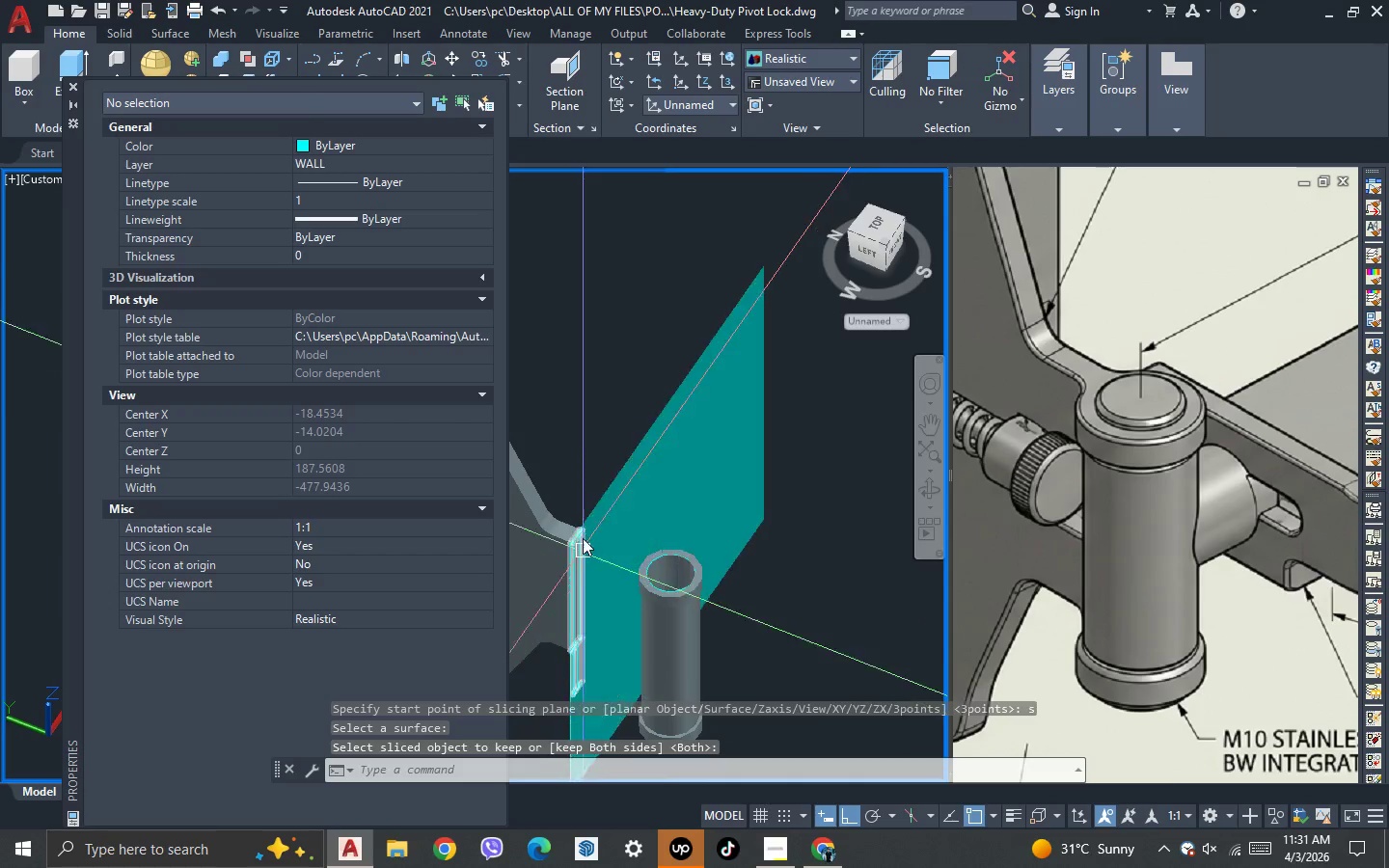 
scroll: coordinate [576, 608], scroll_direction: up, amount: 2.0
 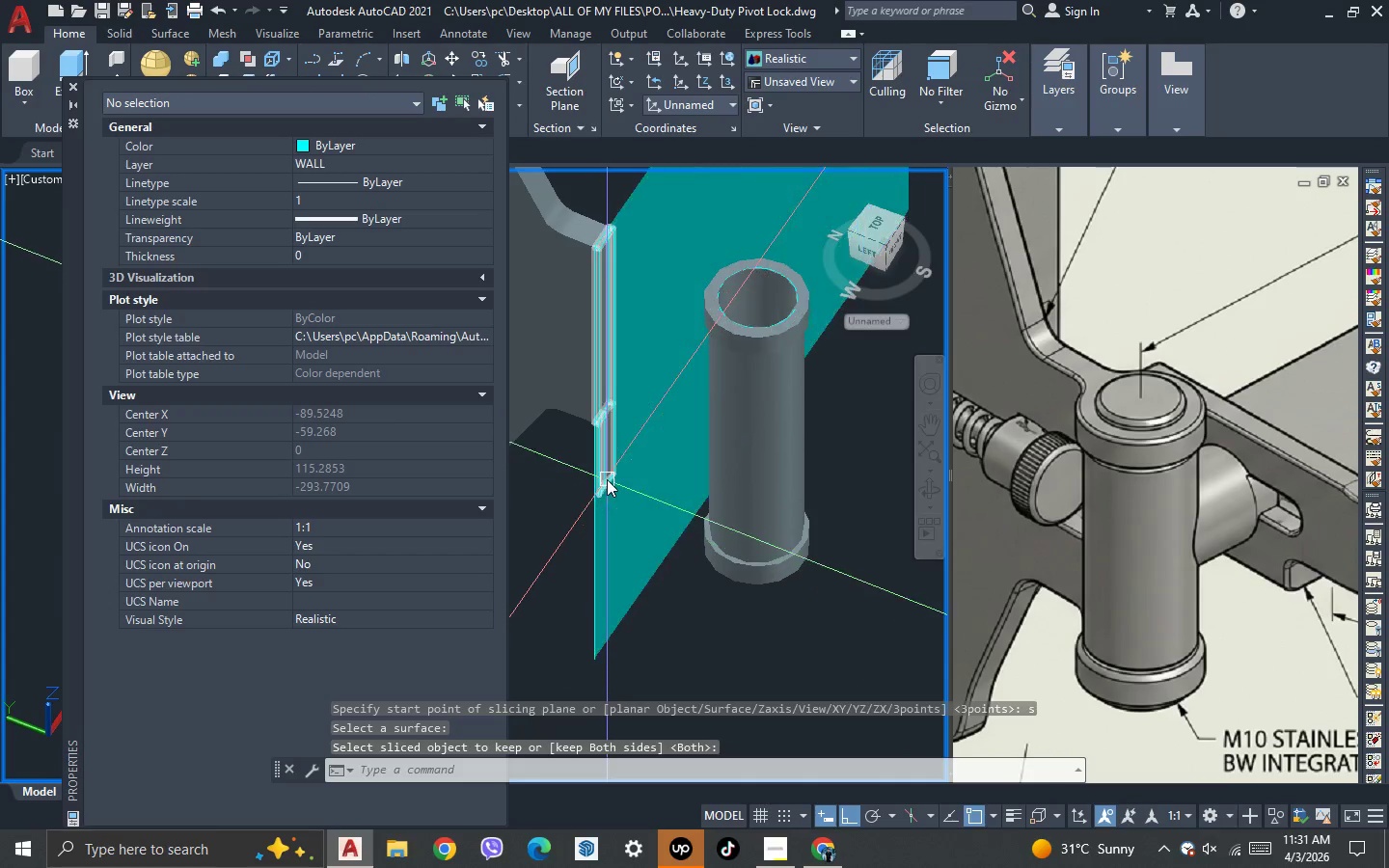 
left_click([607, 479])
 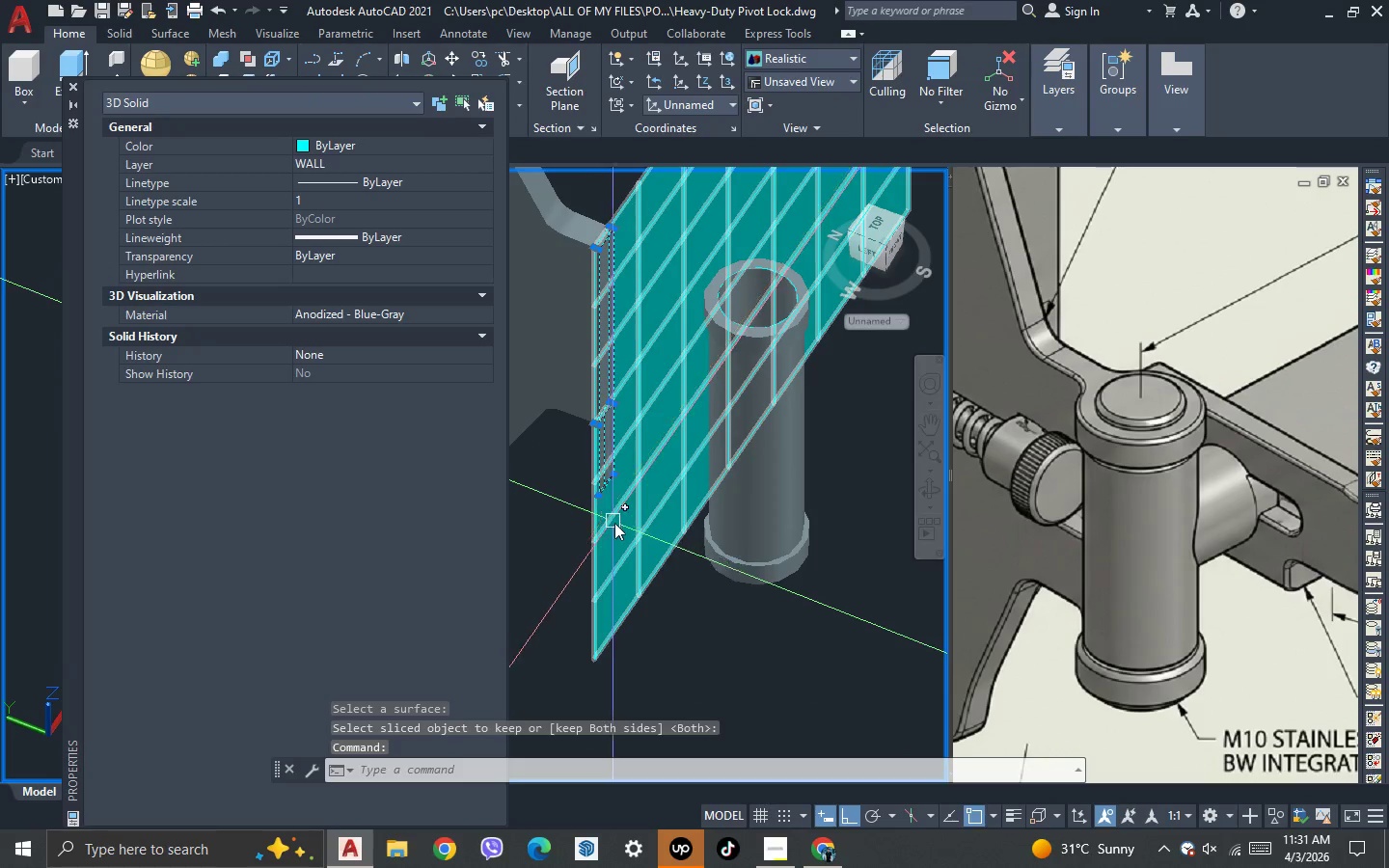 
key(Delete)
 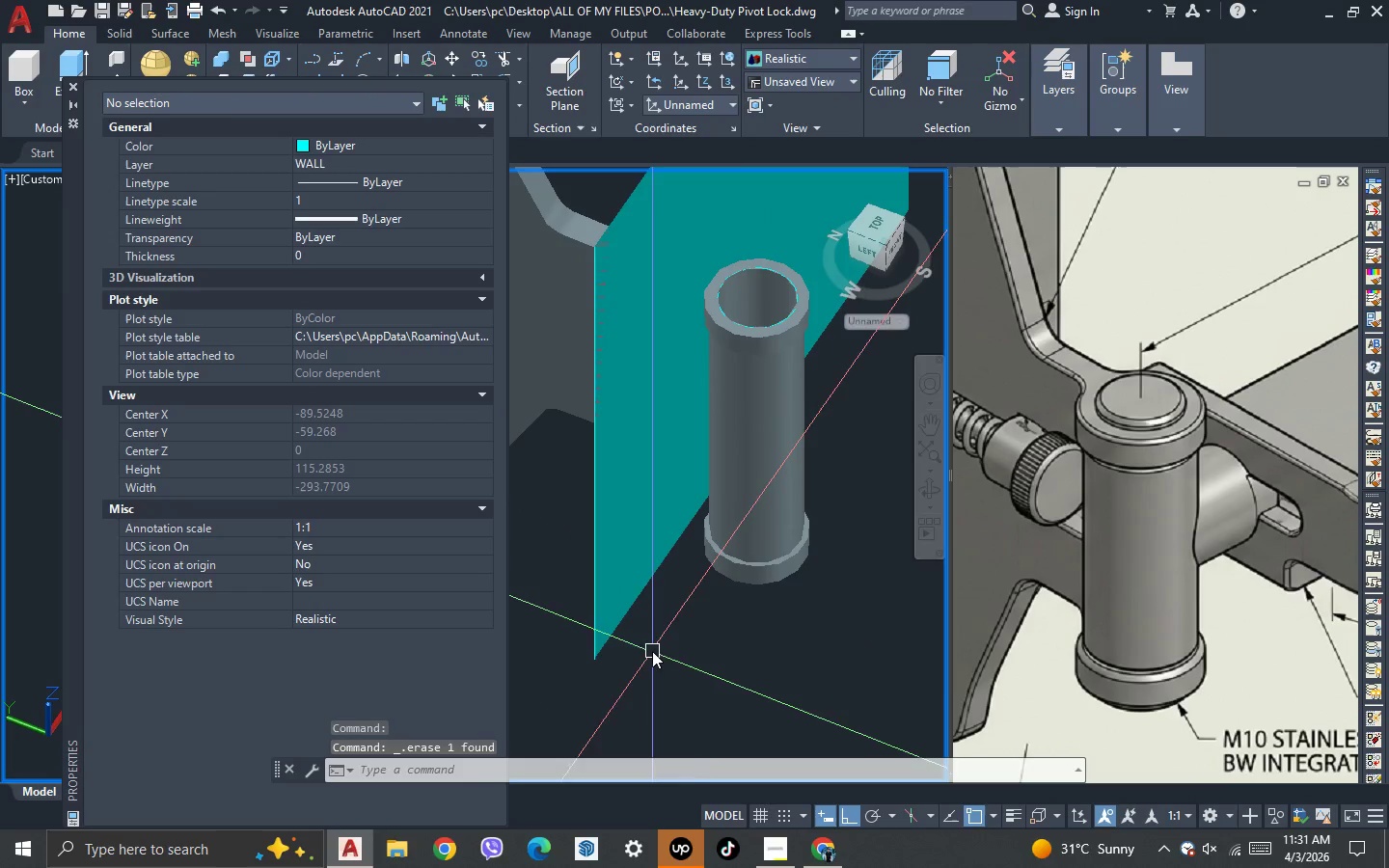 
left_click_drag(start_coordinate=[652, 651], to_coordinate=[631, 609])
 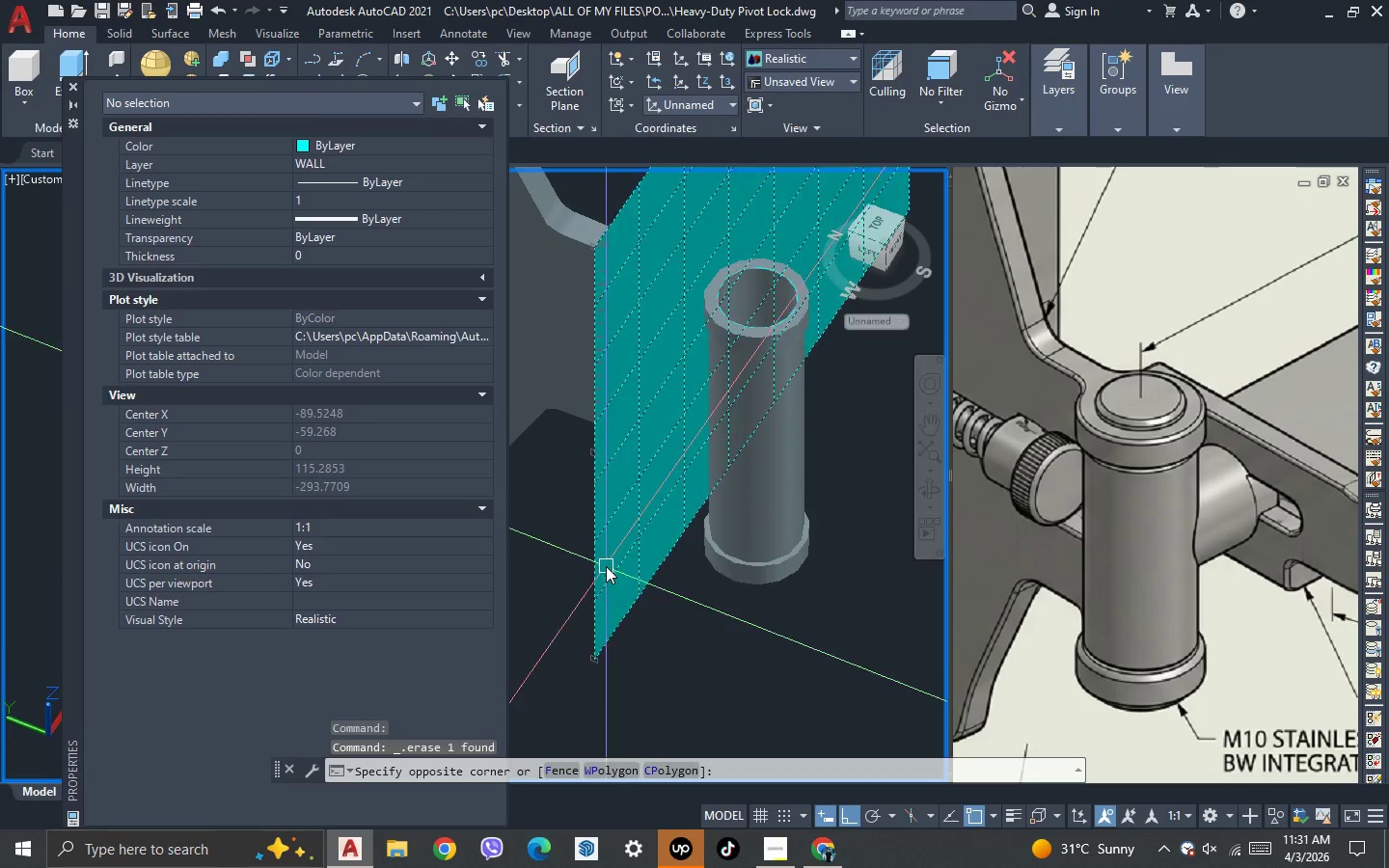 
double_click([606, 566])
 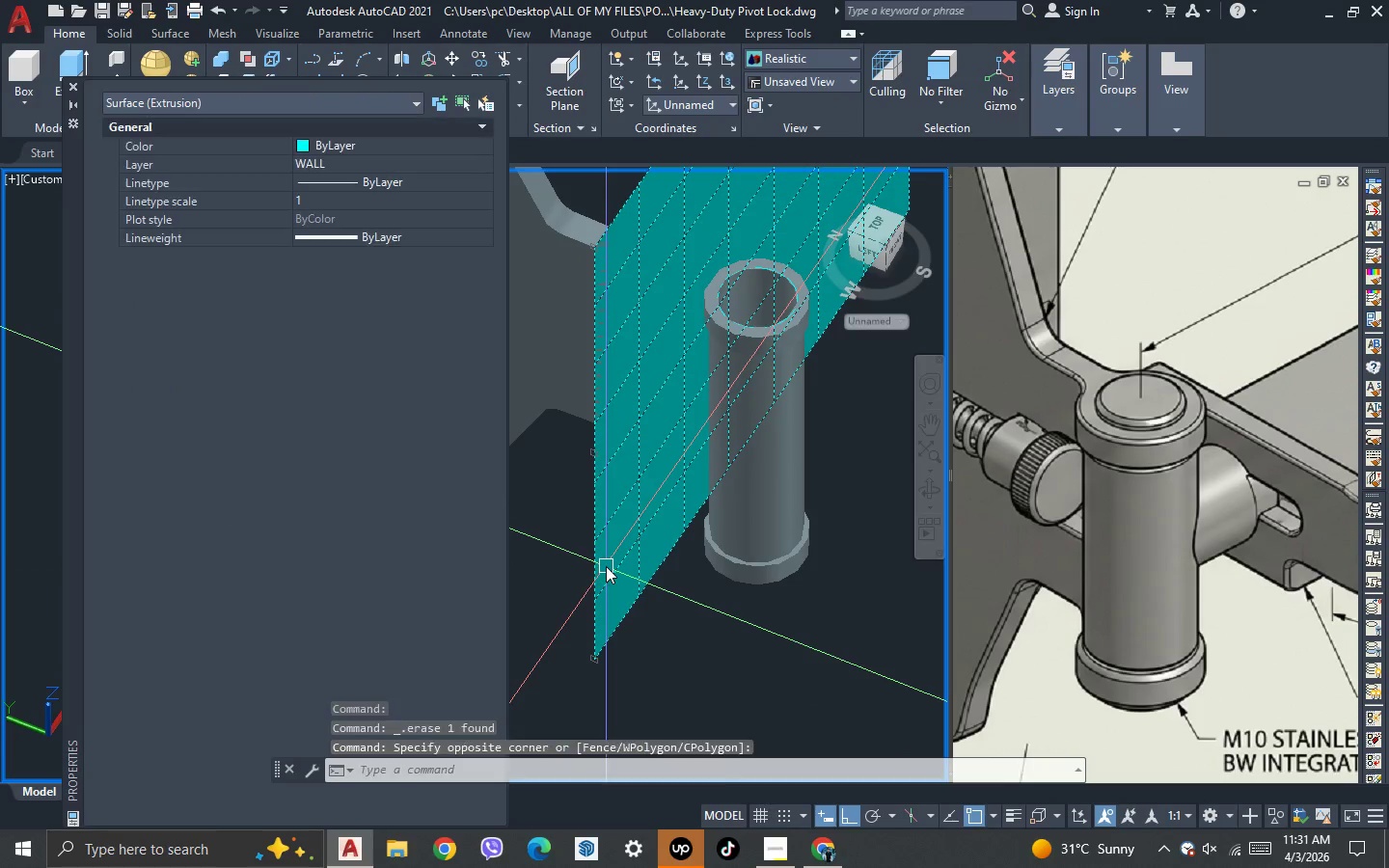 
key(Delete)
 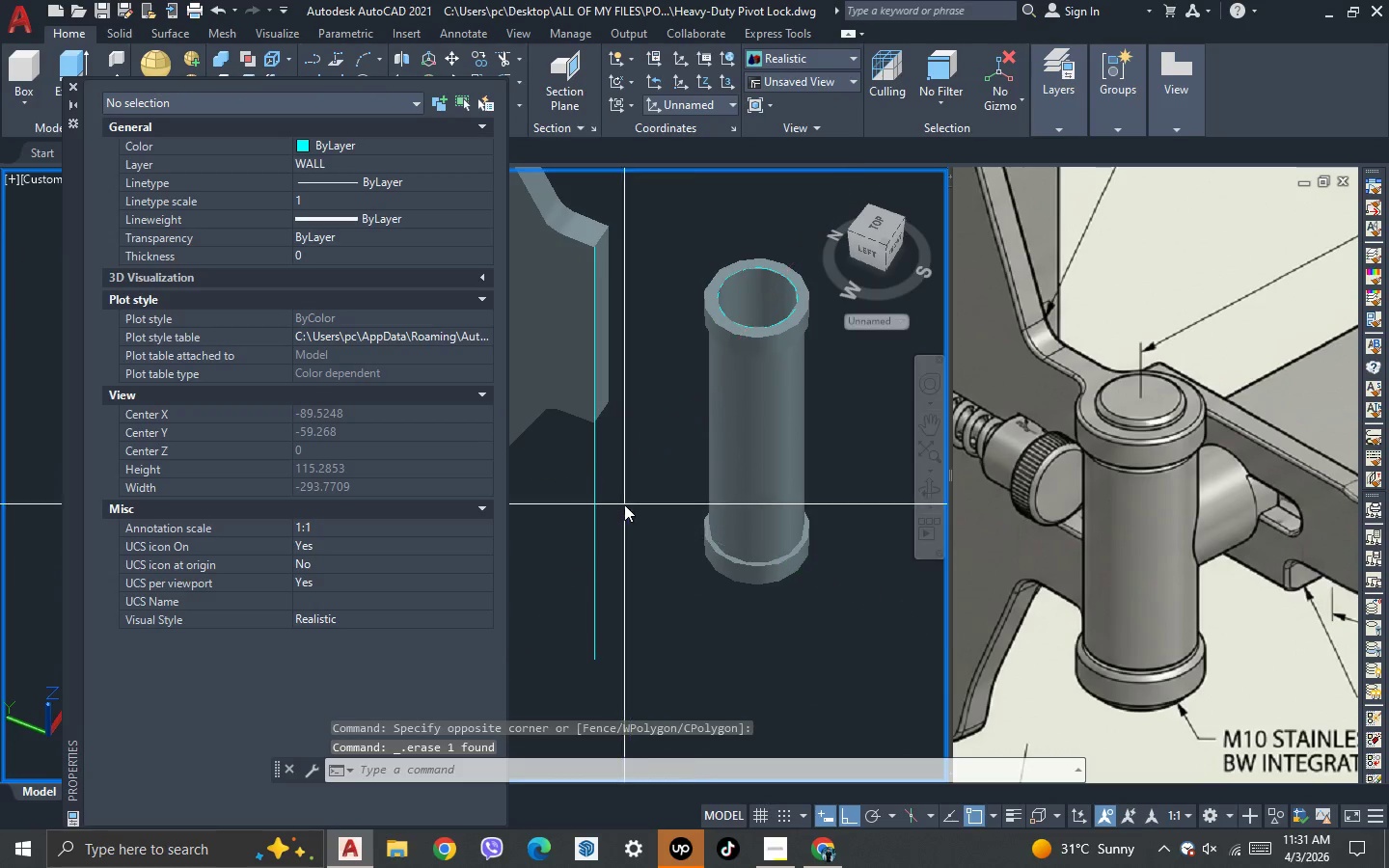 
double_click([579, 520])
 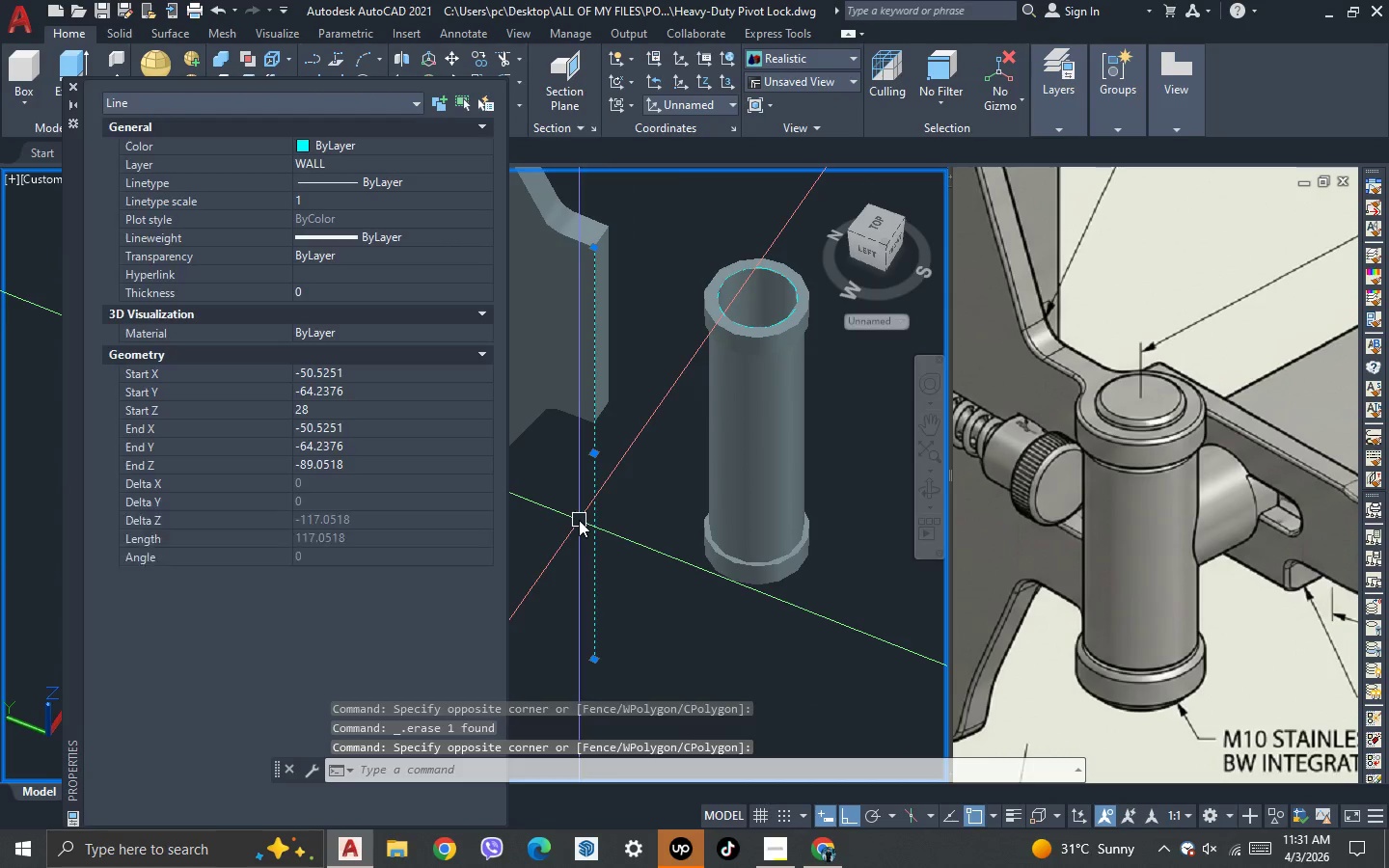 
key(Delete)
 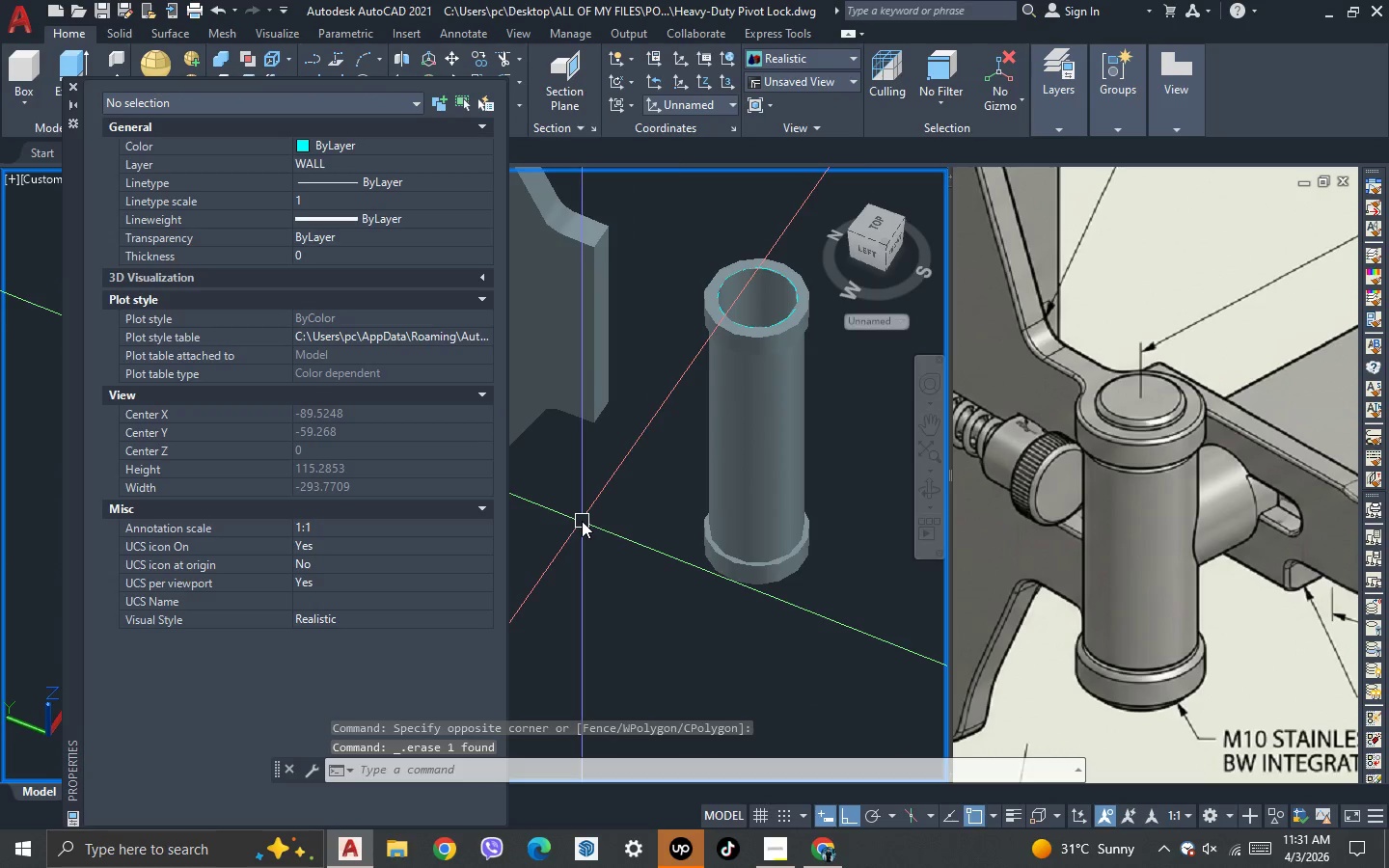 
key(3)
 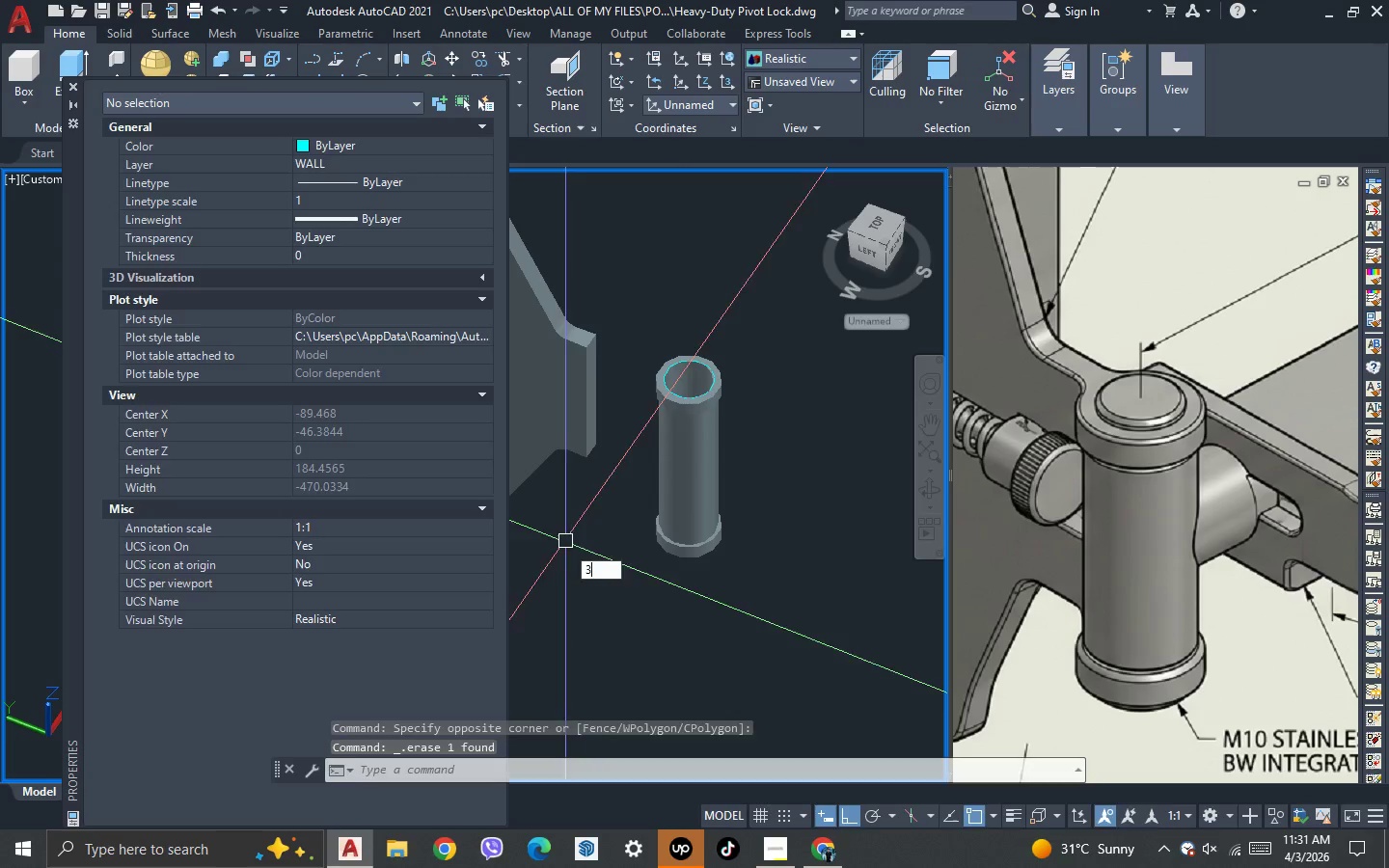 
scroll: coordinate [575, 516], scroll_direction: down, amount: 1.0
 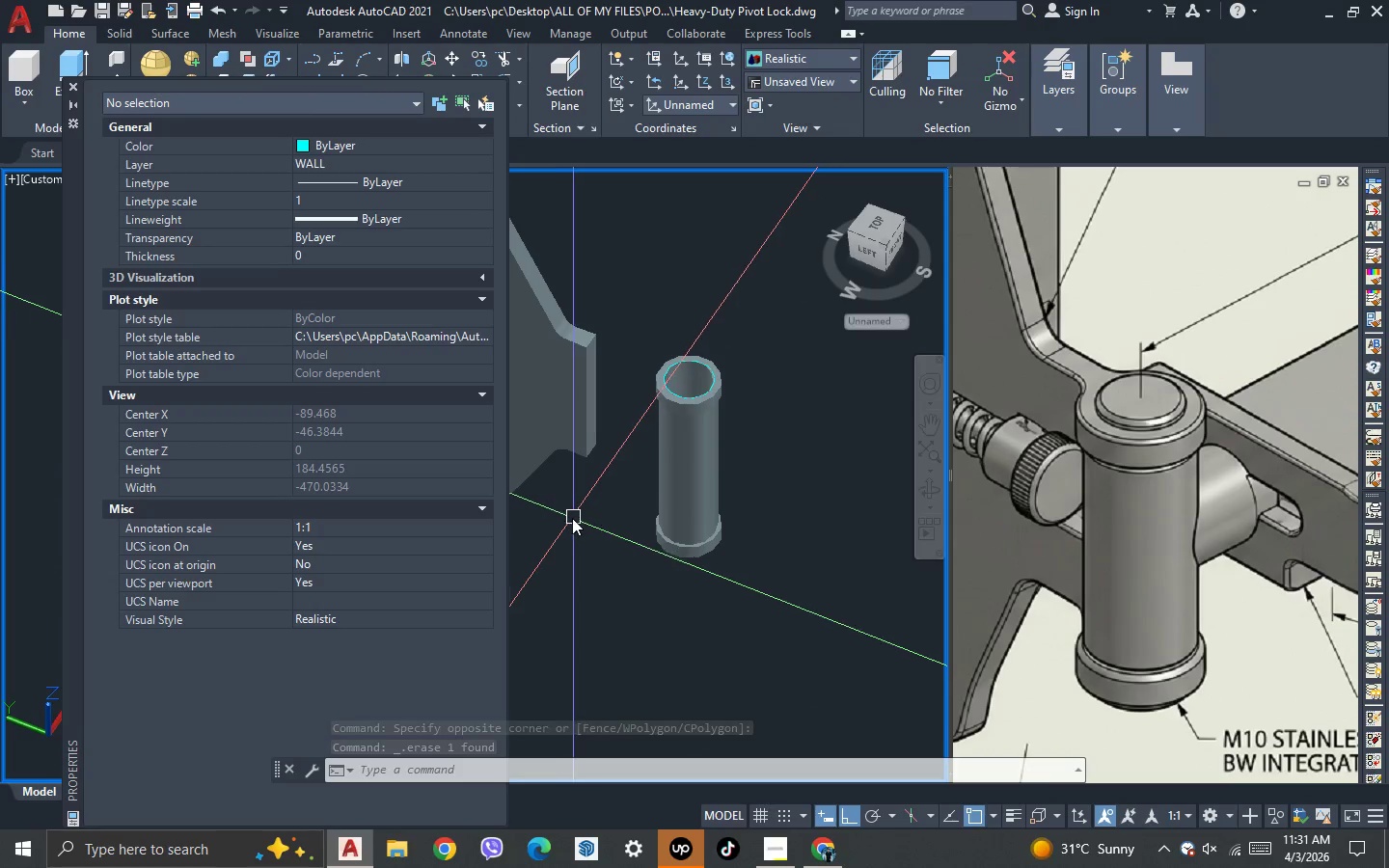 
key(Space)
 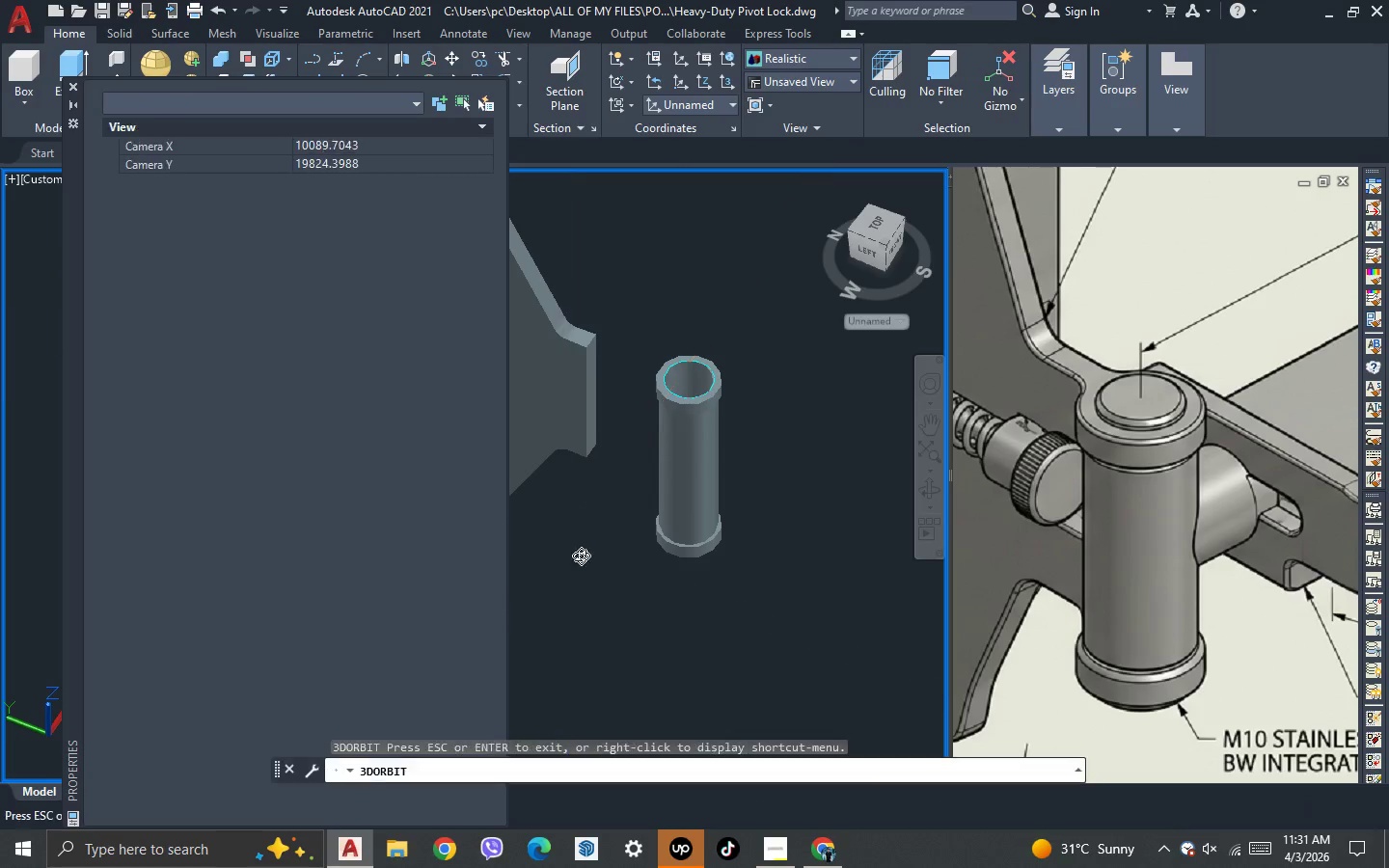 
left_click_drag(start_coordinate=[580, 556], to_coordinate=[646, 540])
 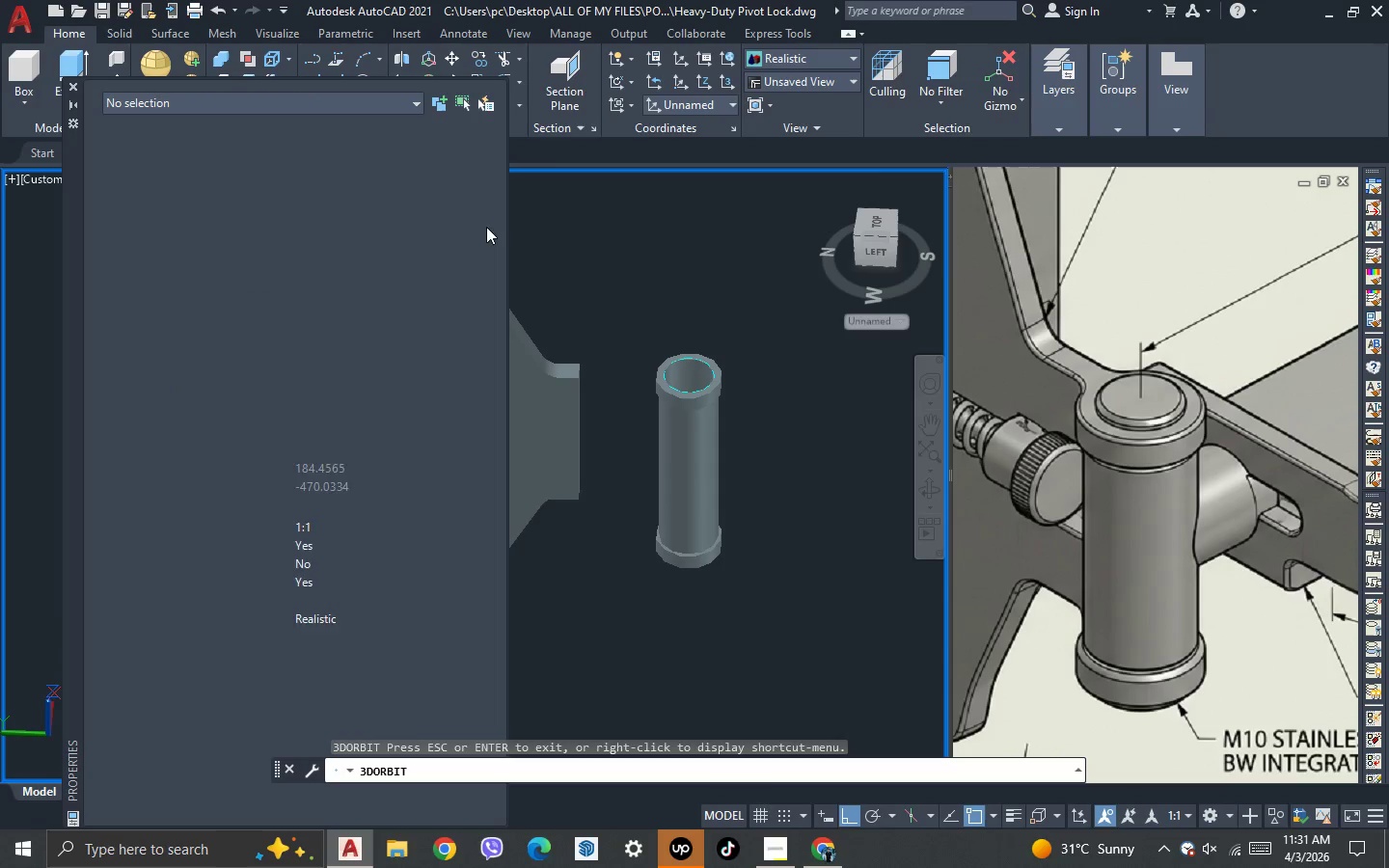 
key(Escape)
 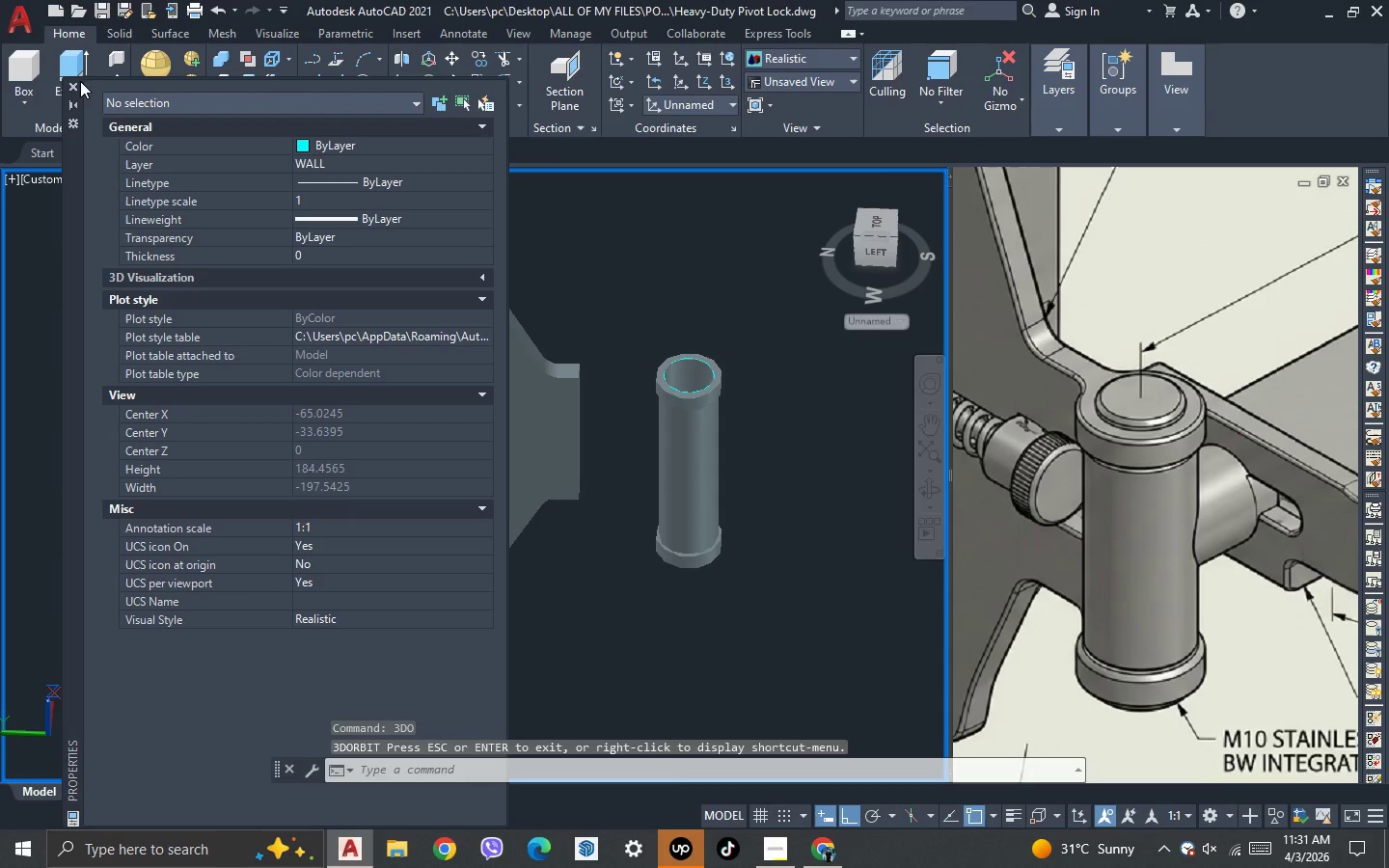 
left_click([72, 86])
 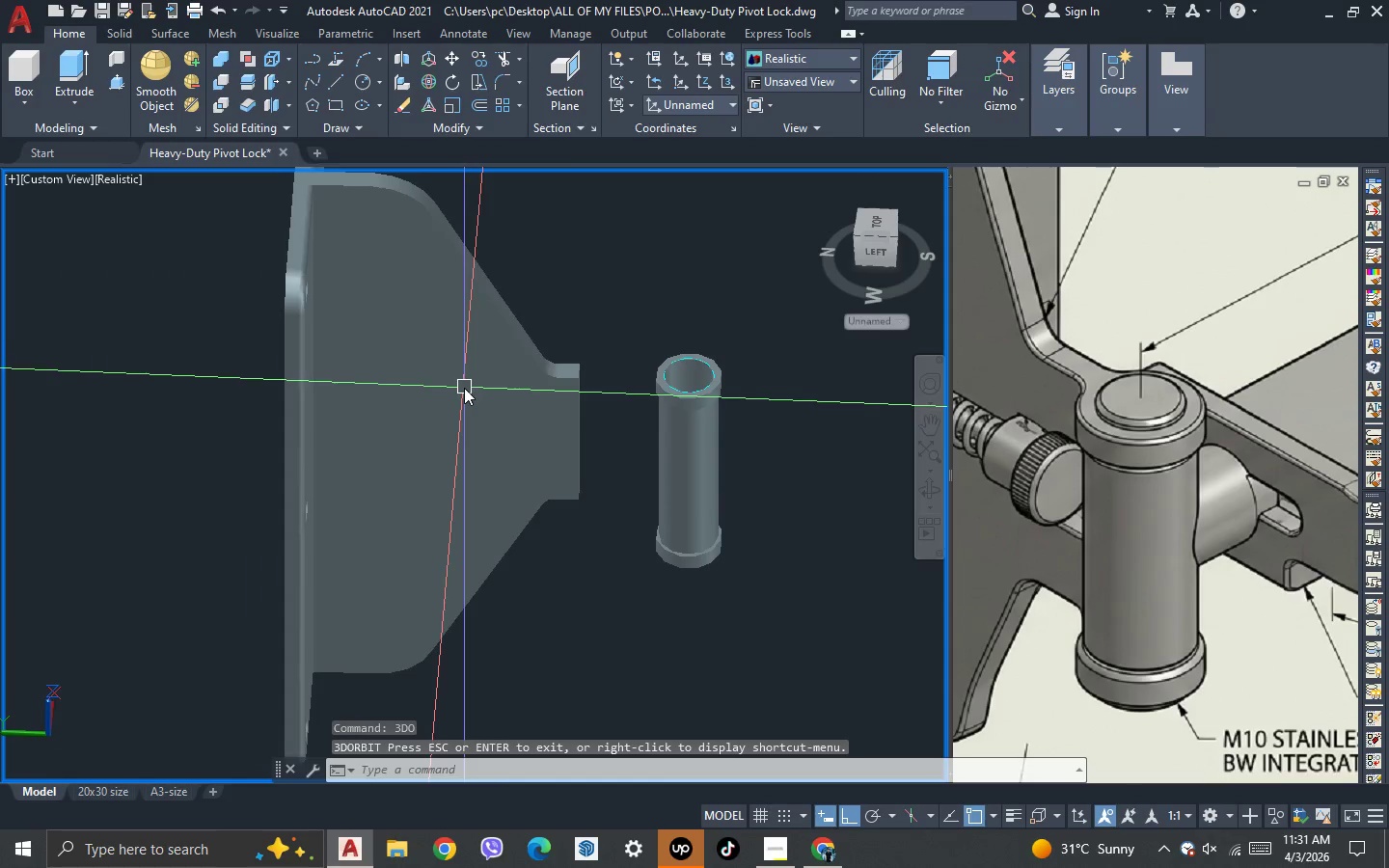 
key(Escape)
 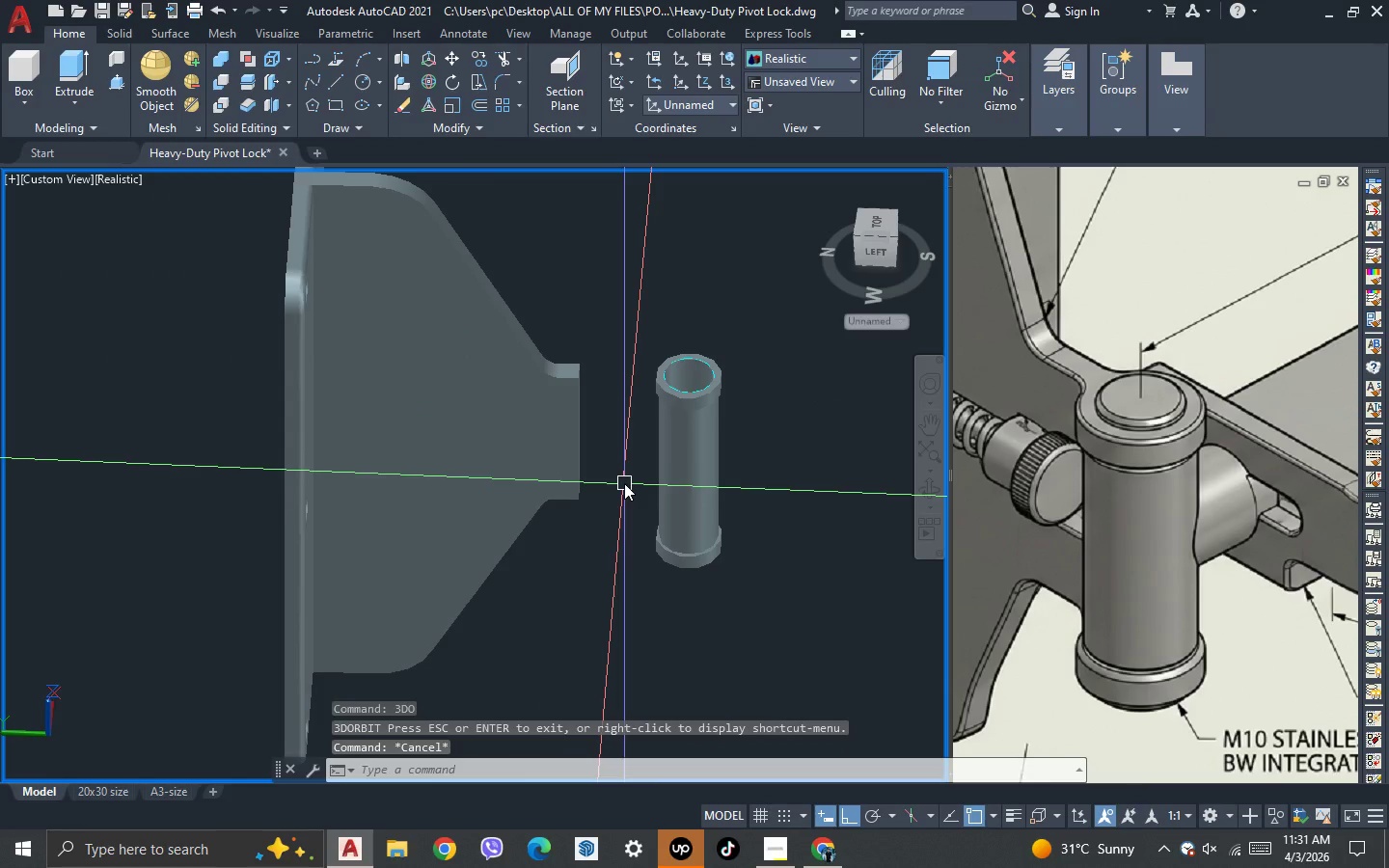 
key(M)
 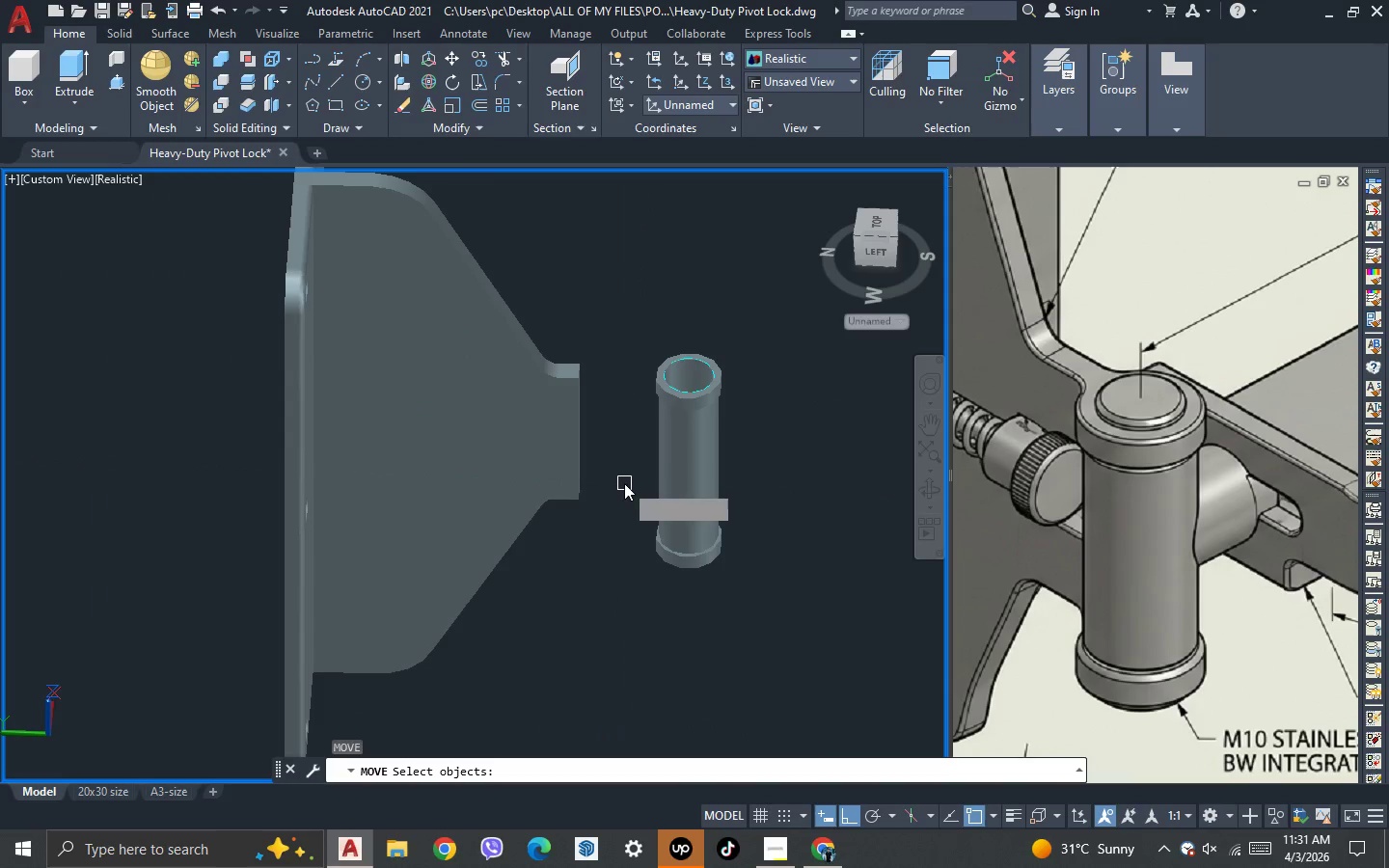 
key(Space)
 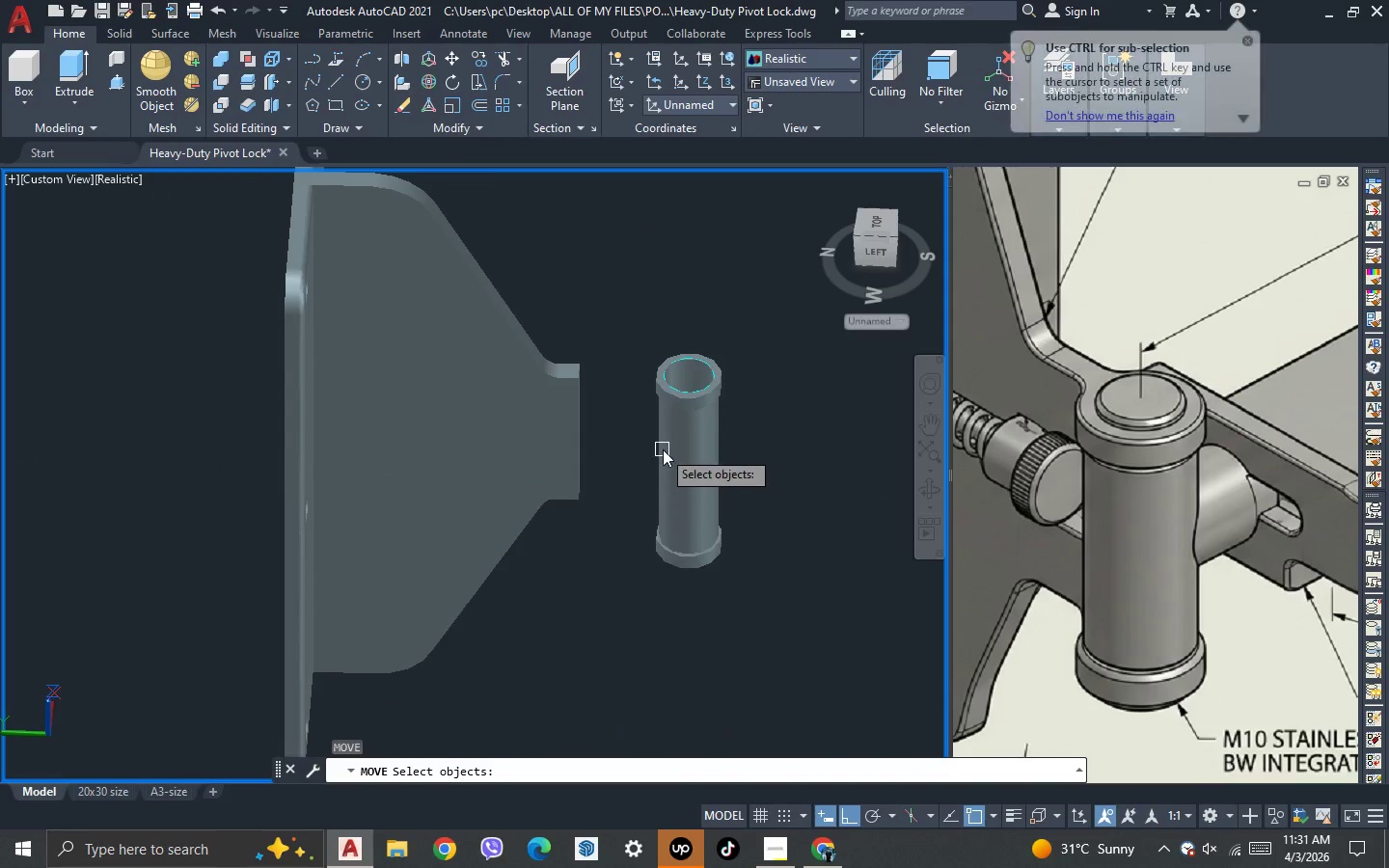 
left_click([664, 449])
 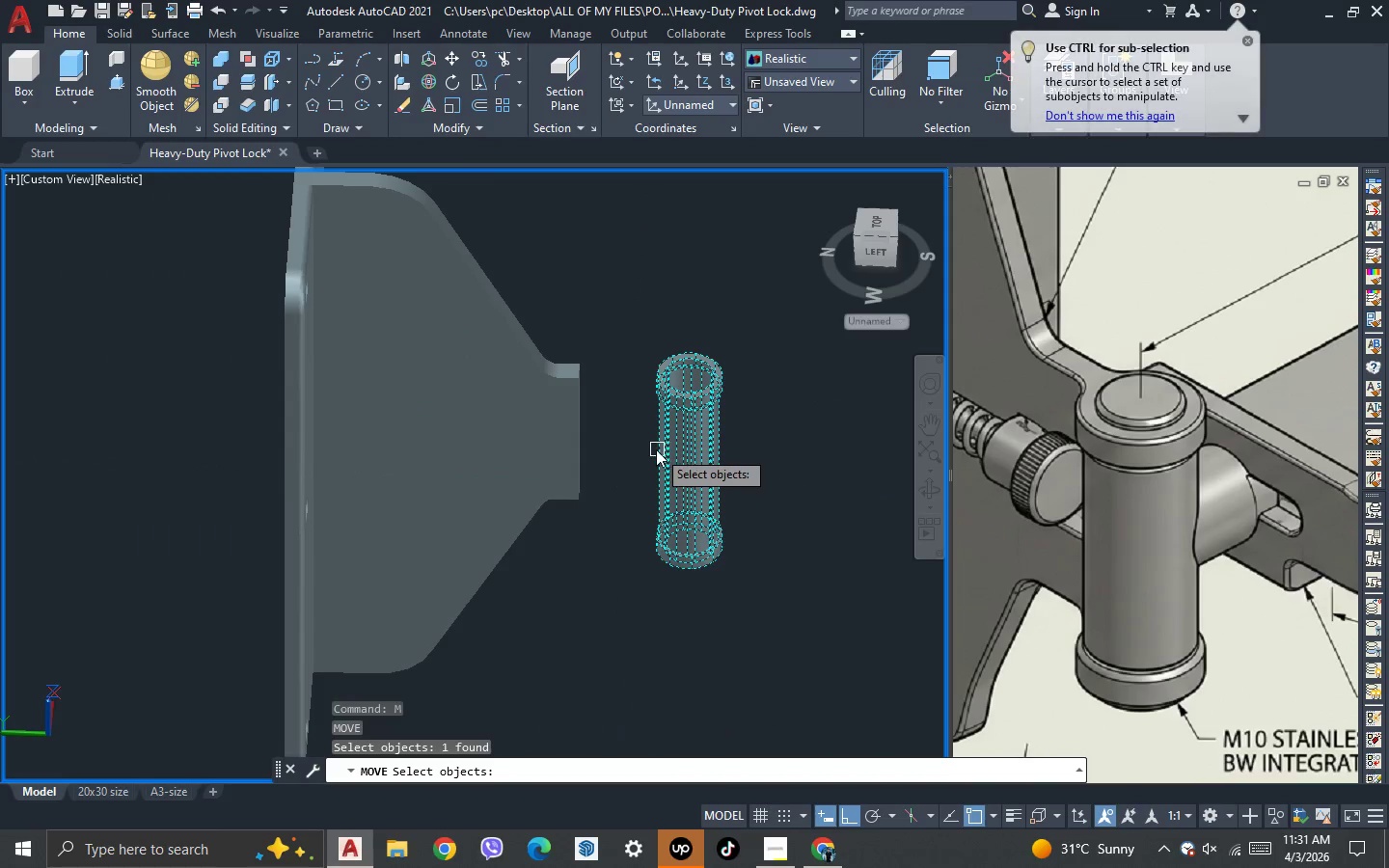 
key(Space)
 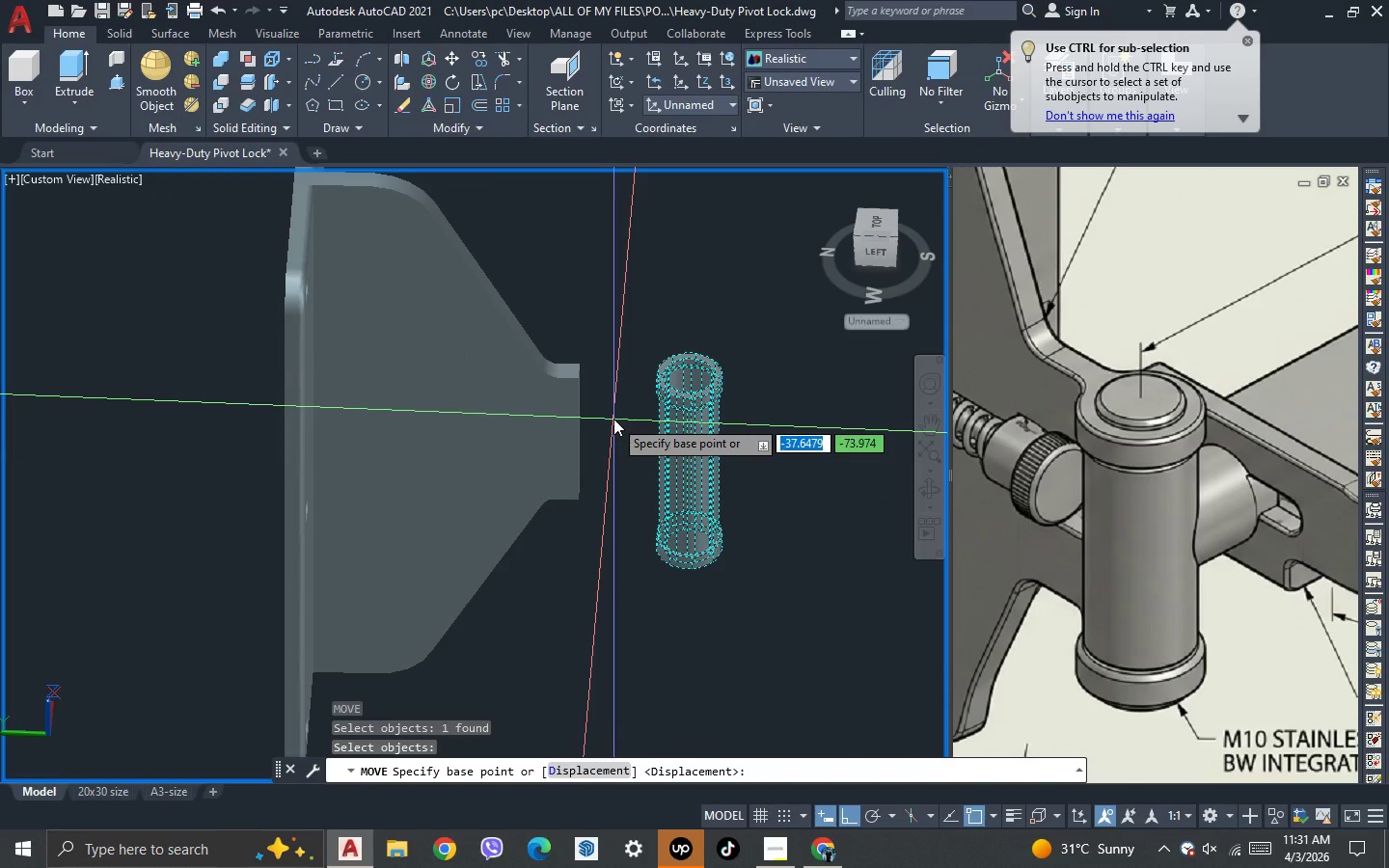 
hold_key(key=ShiftLeft, duration=0.38)
right_click([613, 419])
 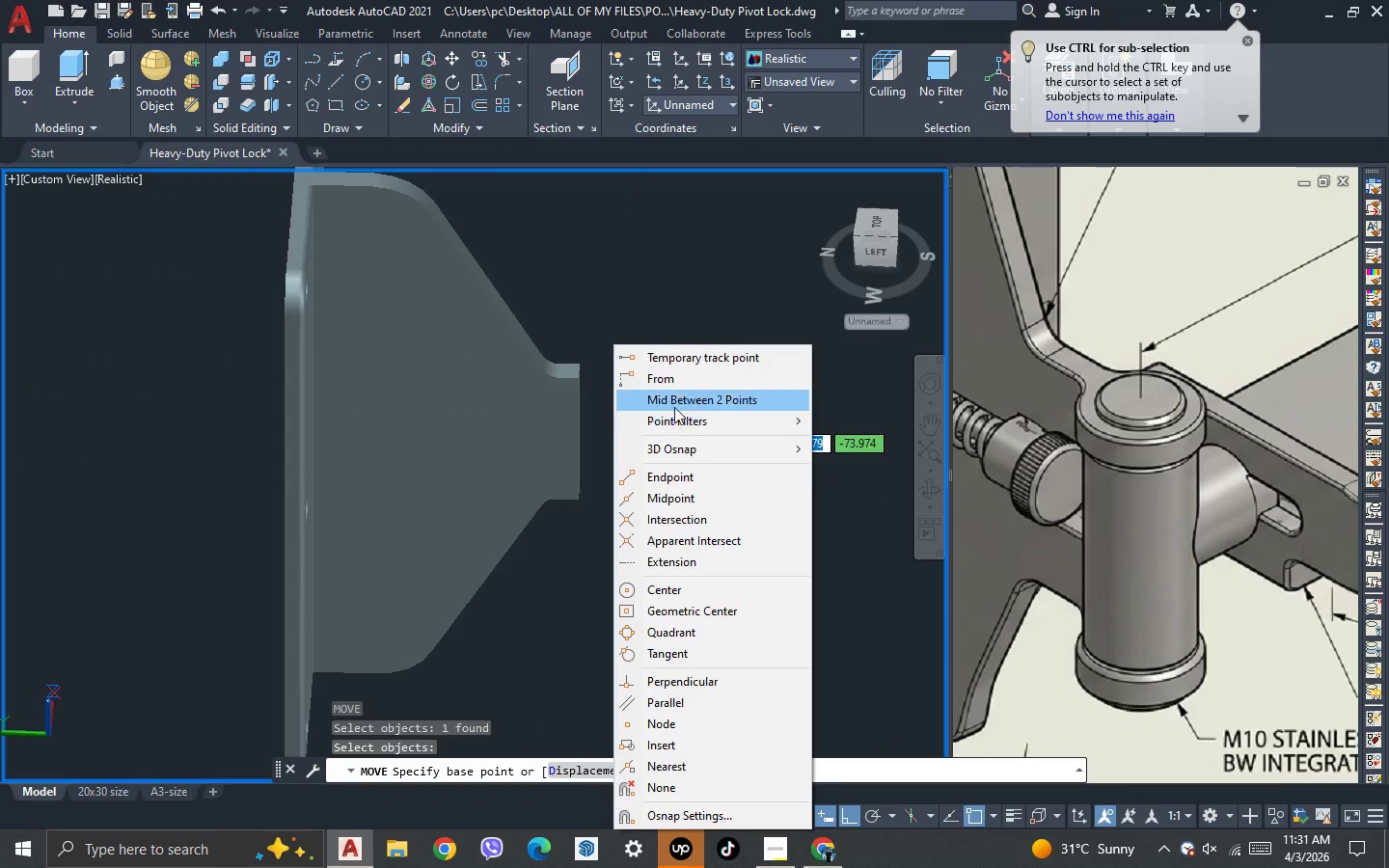 
left_click([674, 402])
 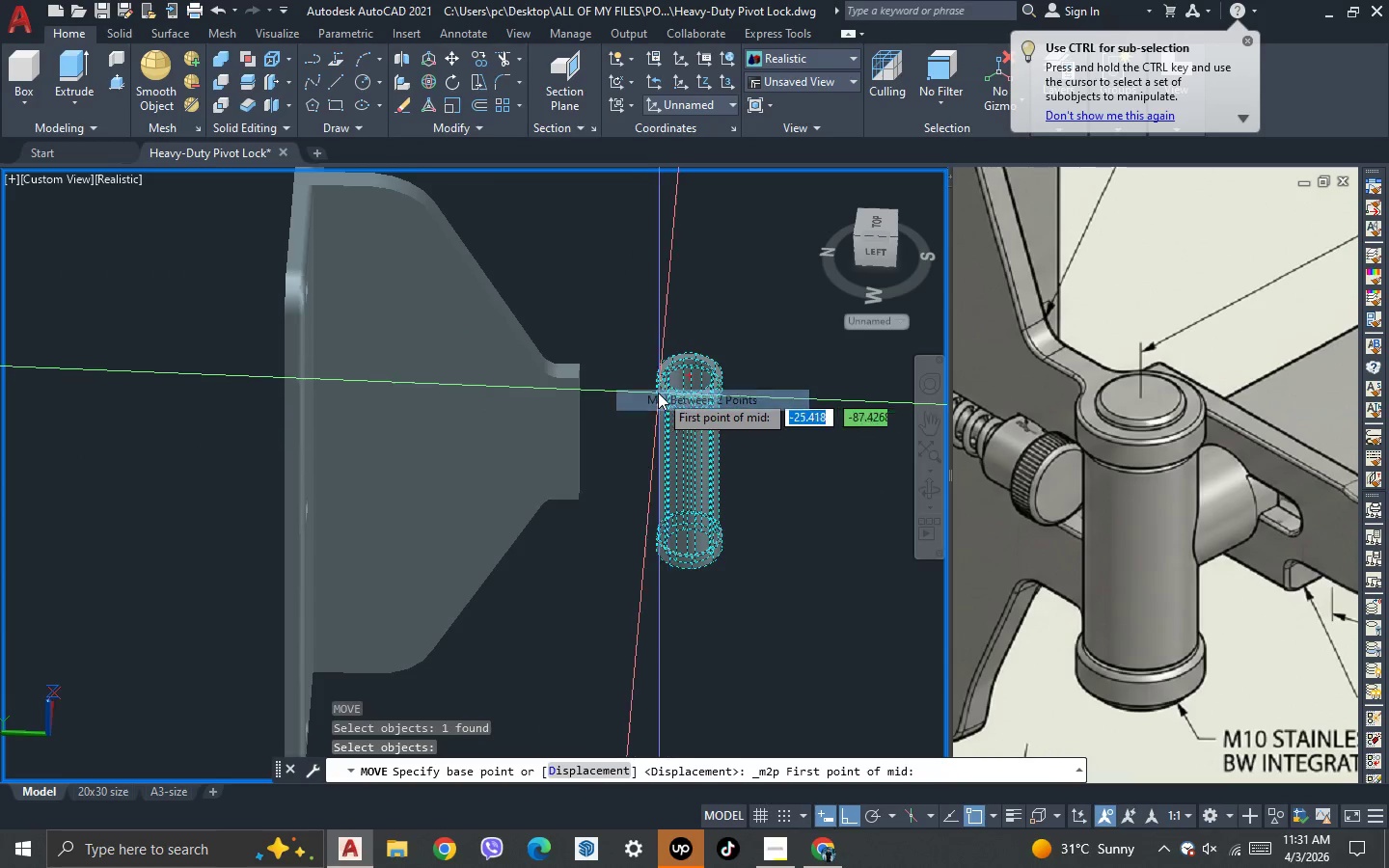 
scroll: coordinate [639, 375], scroll_direction: up, amount: 5.0
 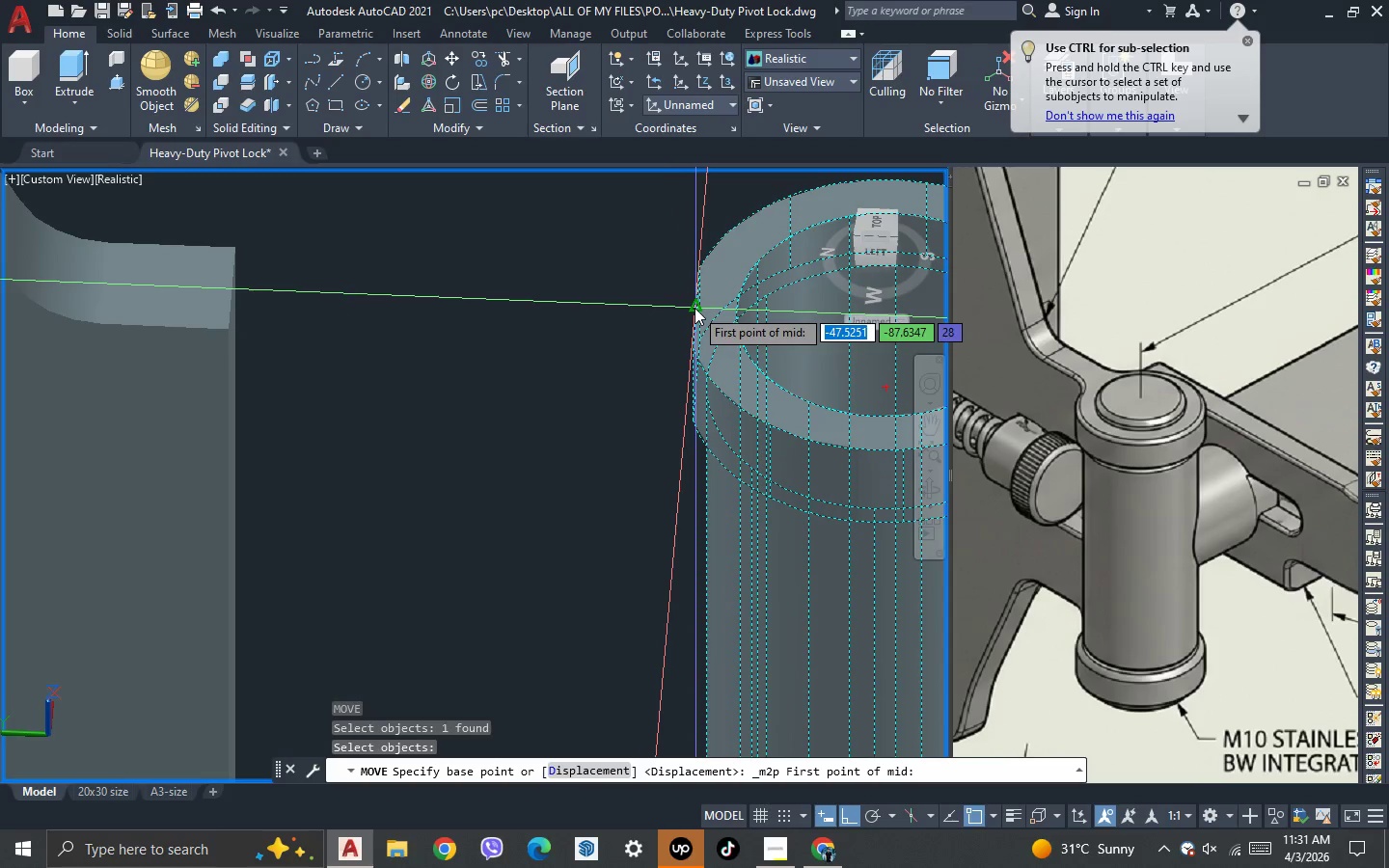 
scroll: coordinate [599, 280], scroll_direction: down, amount: 3.0
 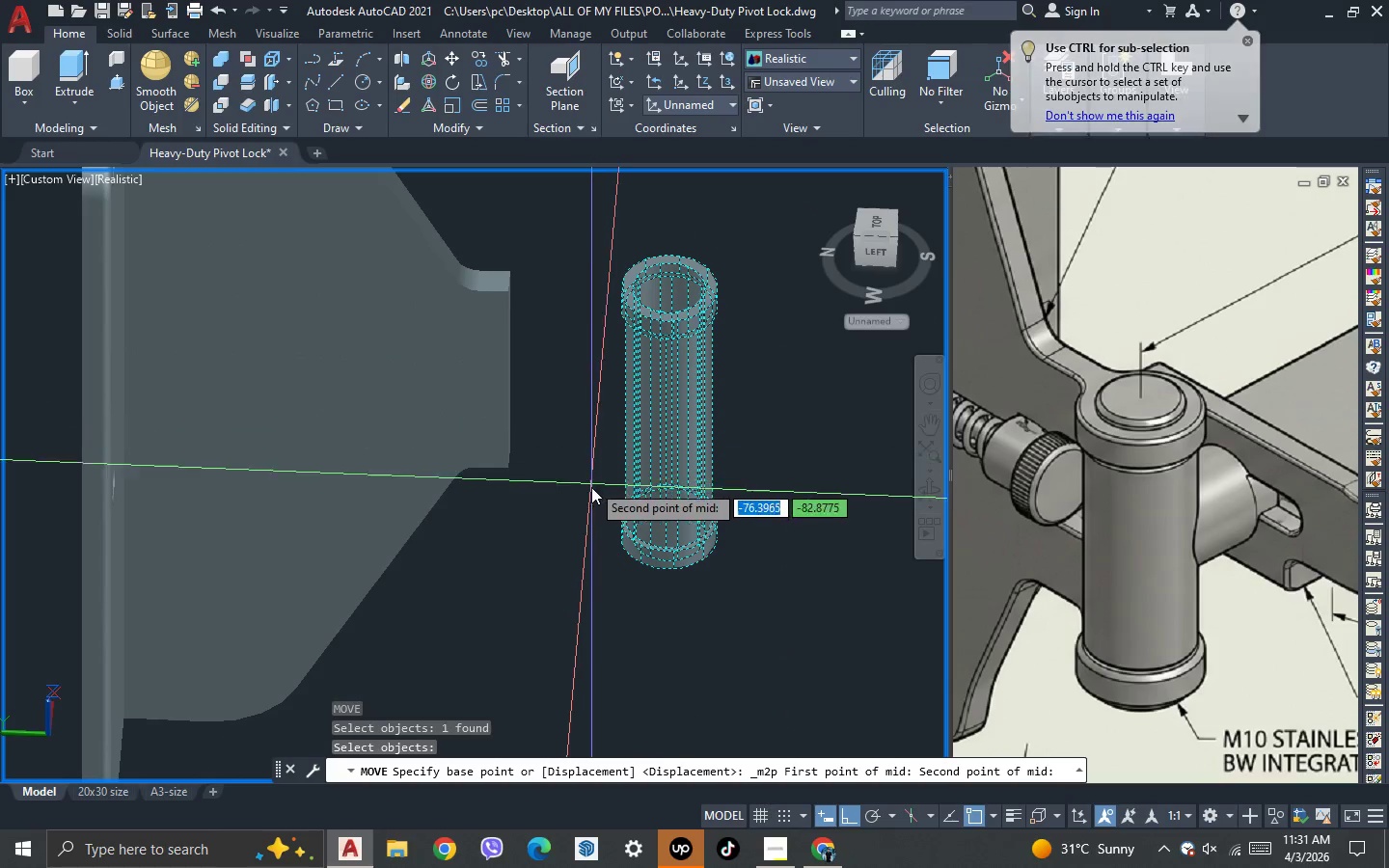 
scroll: coordinate [634, 564], scroll_direction: up, amount: 5.0
 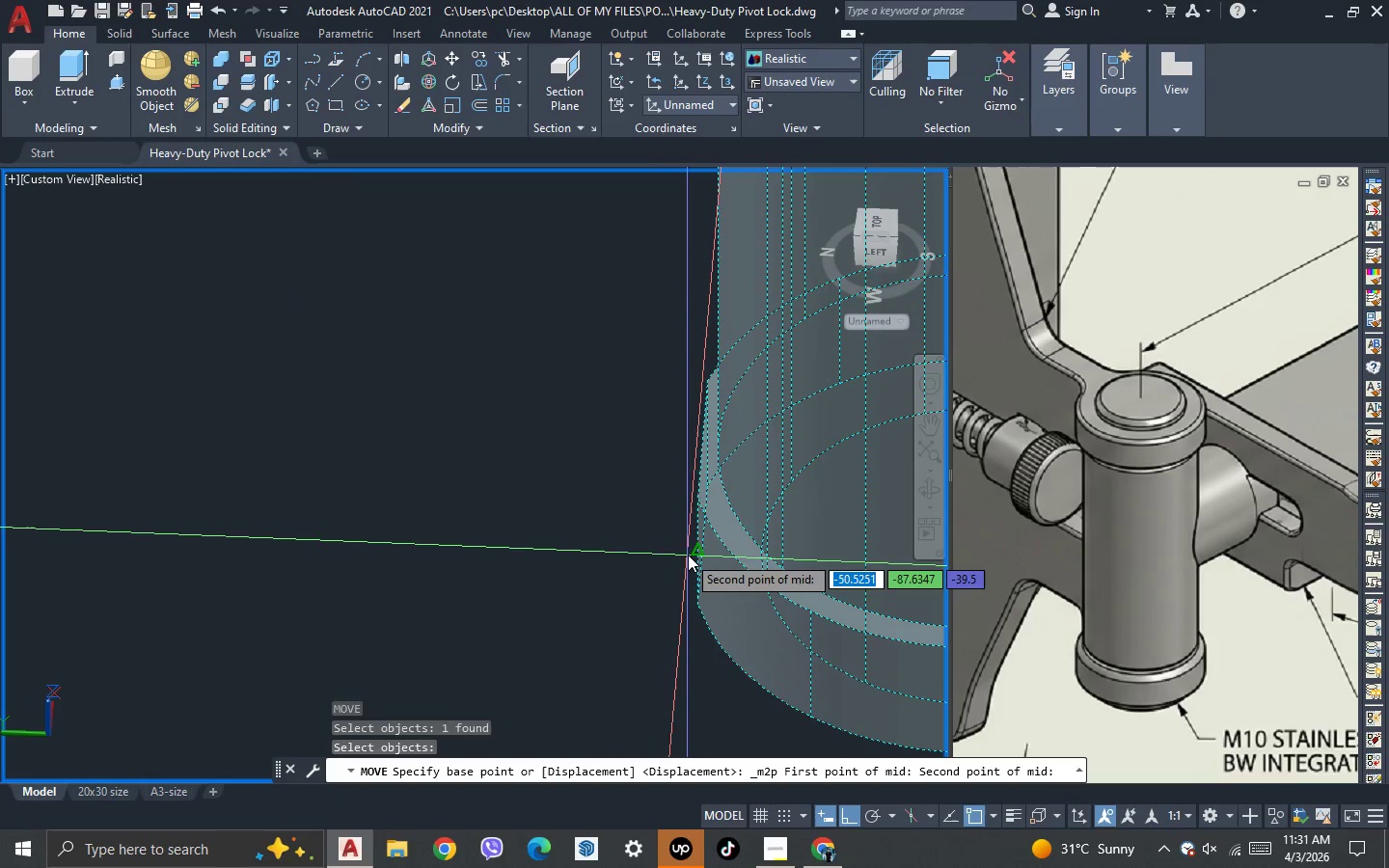 
scroll: coordinate [630, 599], scroll_direction: down, amount: 4.0
 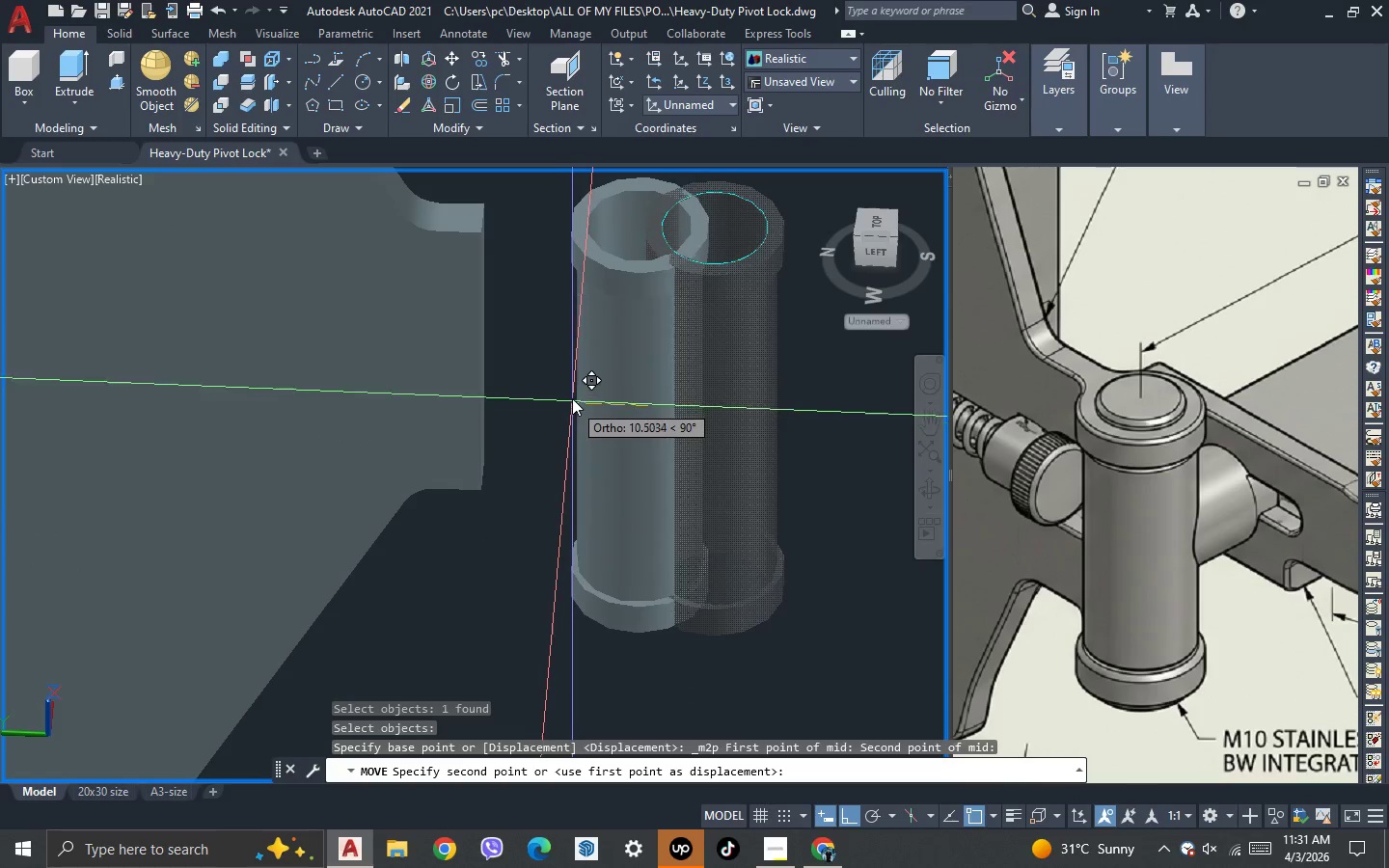 
hold_key(key=ShiftLeft, duration=0.58)
right_click([566, 374])
 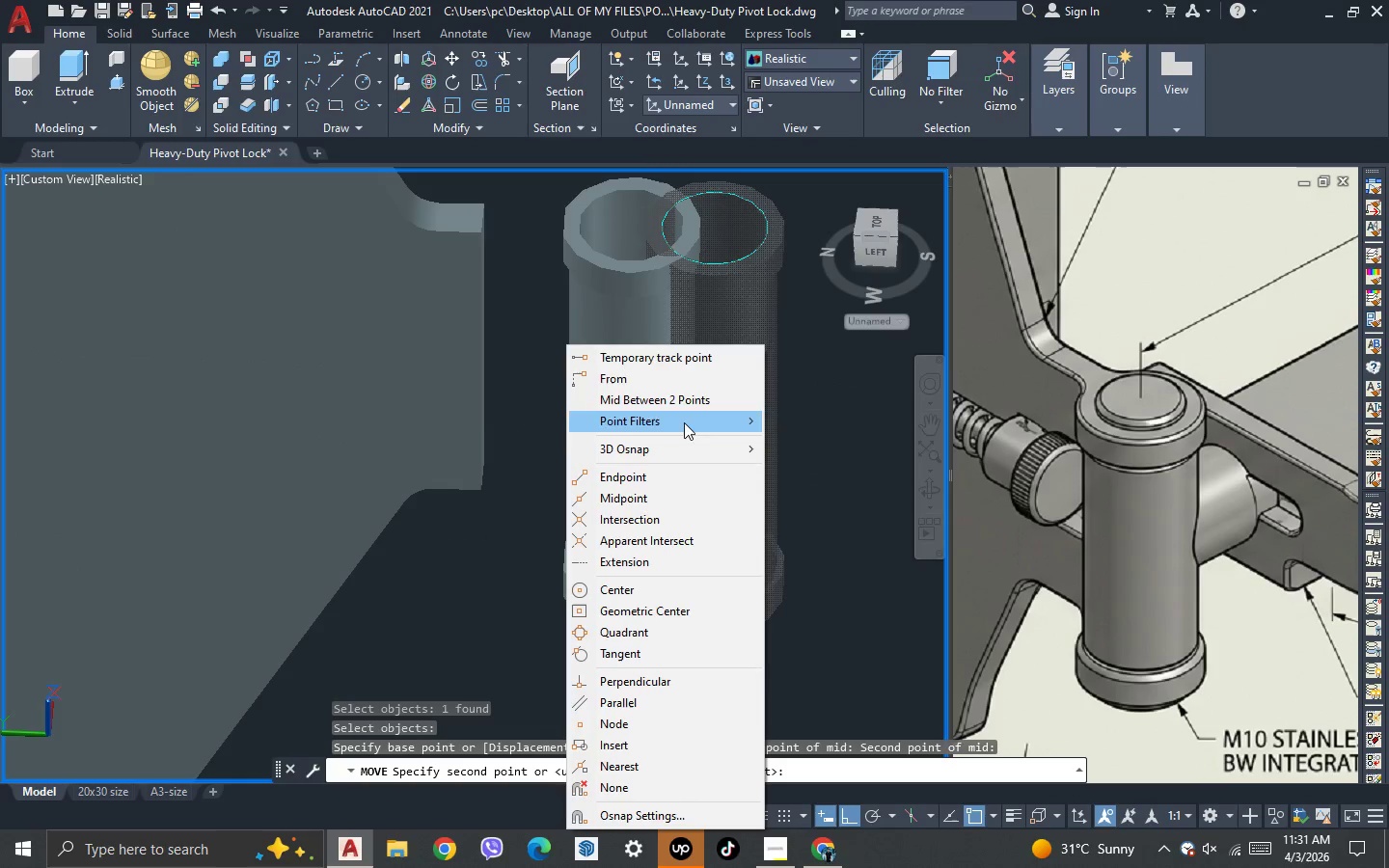 
left_click([678, 398])
 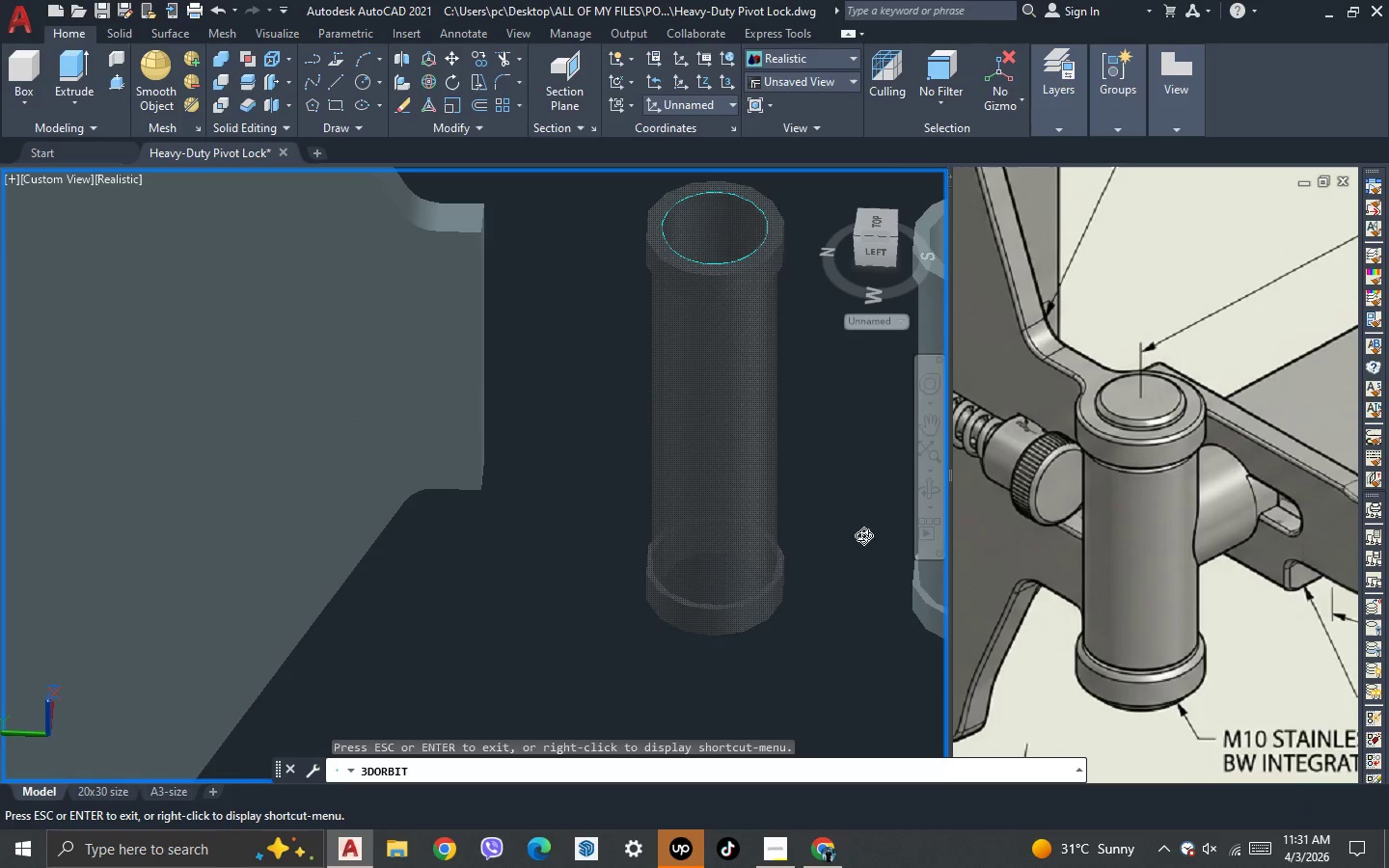 
left_click_drag(start_coordinate=[819, 552], to_coordinate=[759, 564])
 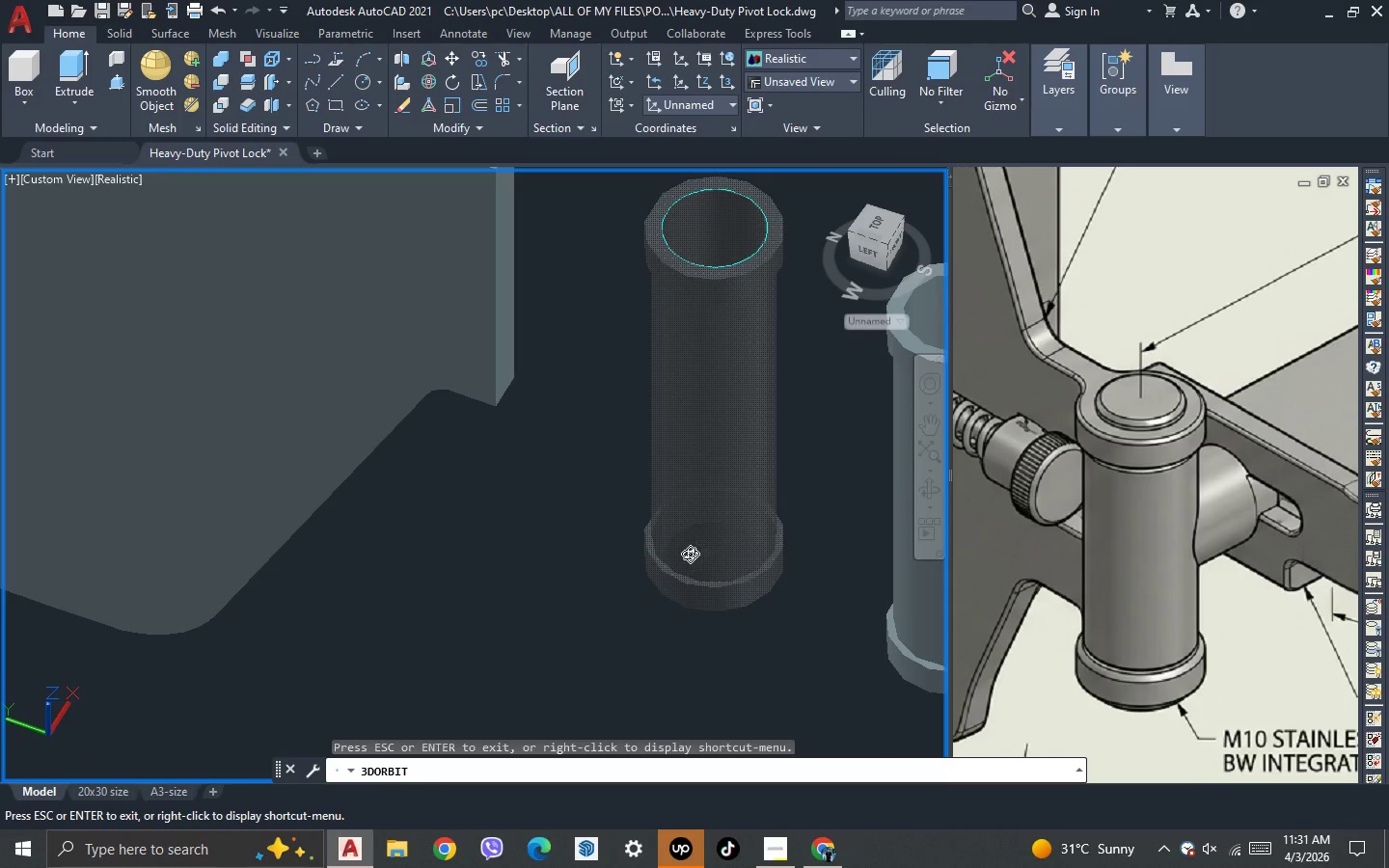 
key(Escape)
 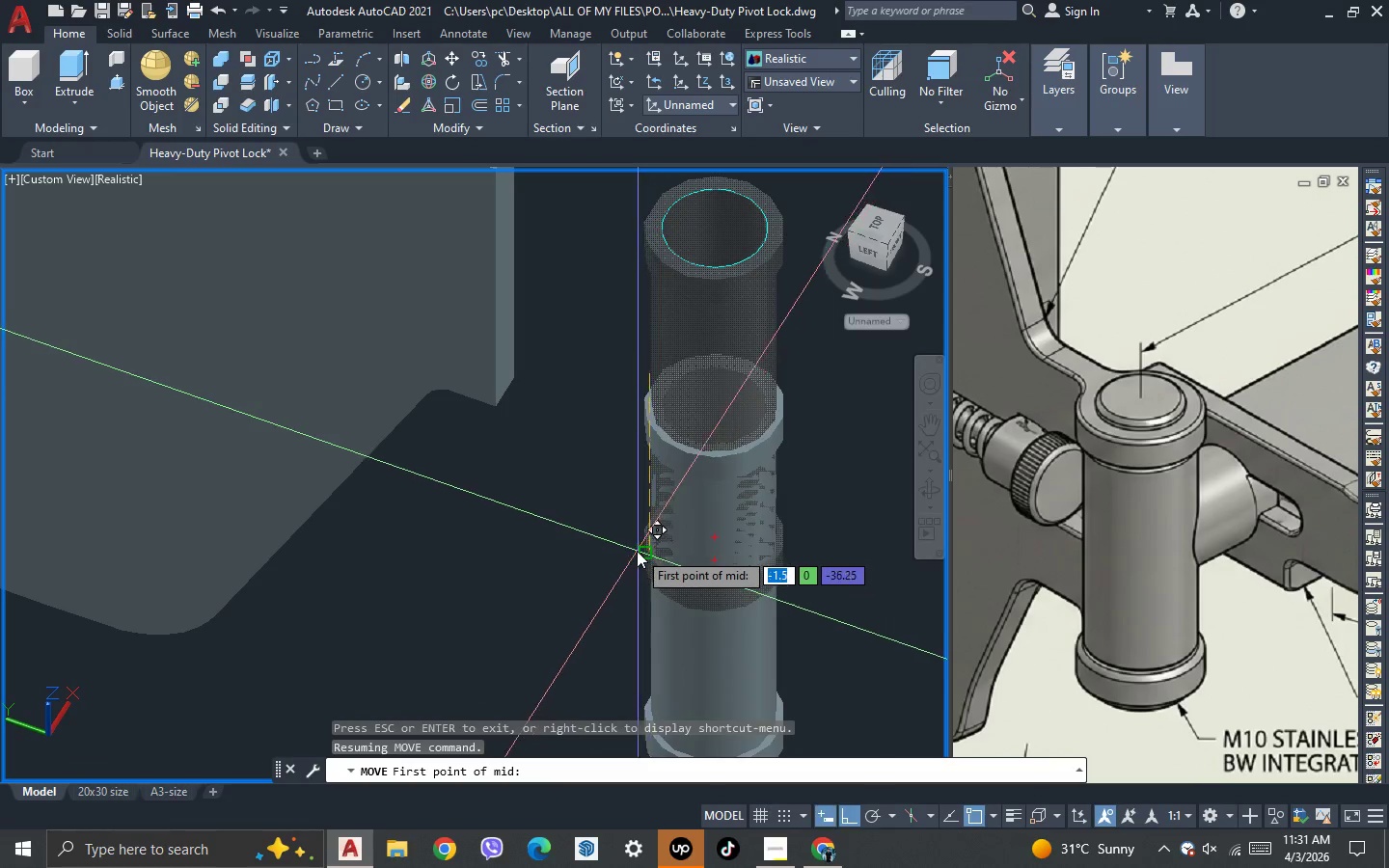 
scroll: coordinate [634, 407], scroll_direction: none, amount: 0.0
 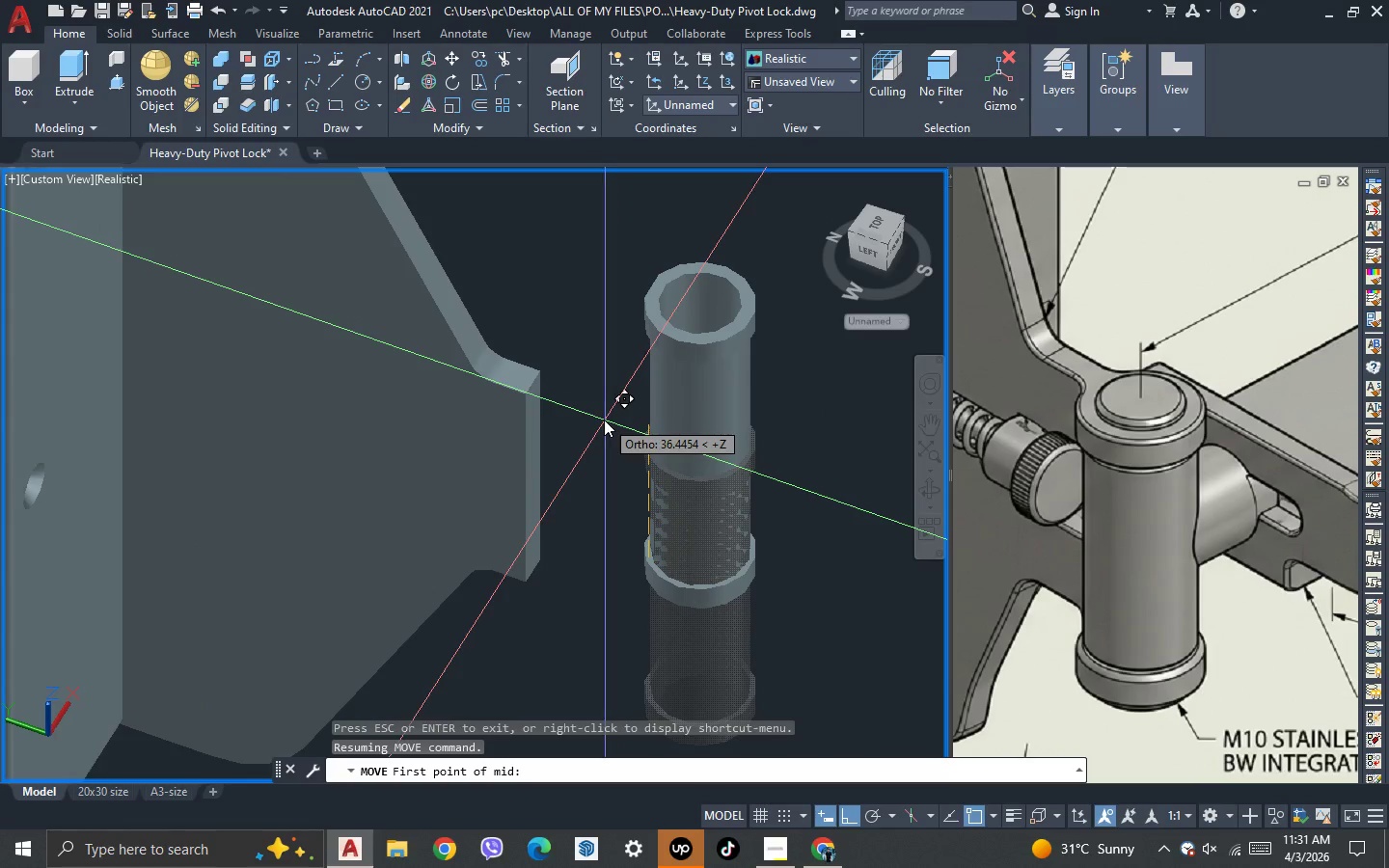 
scroll: coordinate [570, 407], scroll_direction: up, amount: 1.0
 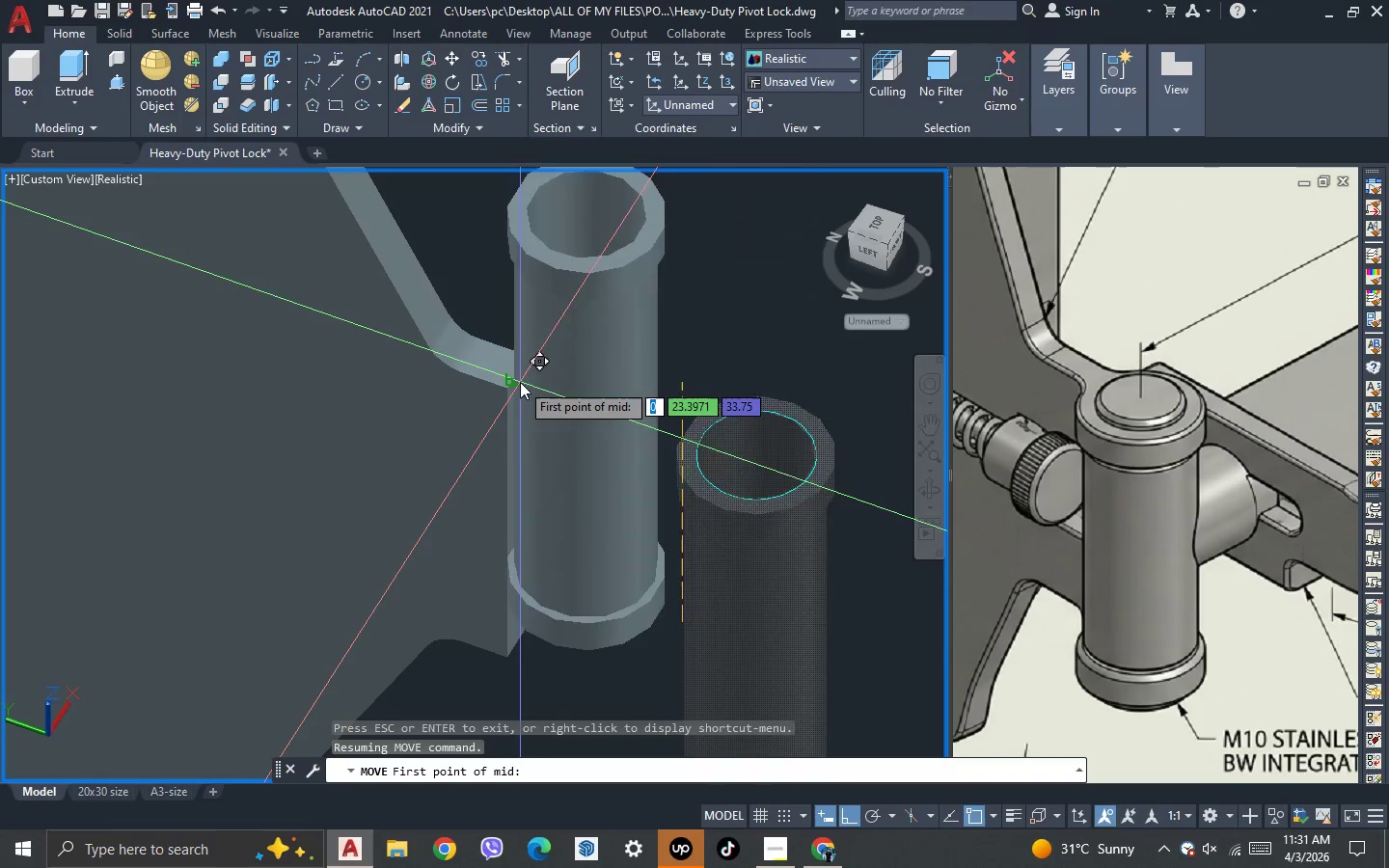 
left_click([514, 374])
 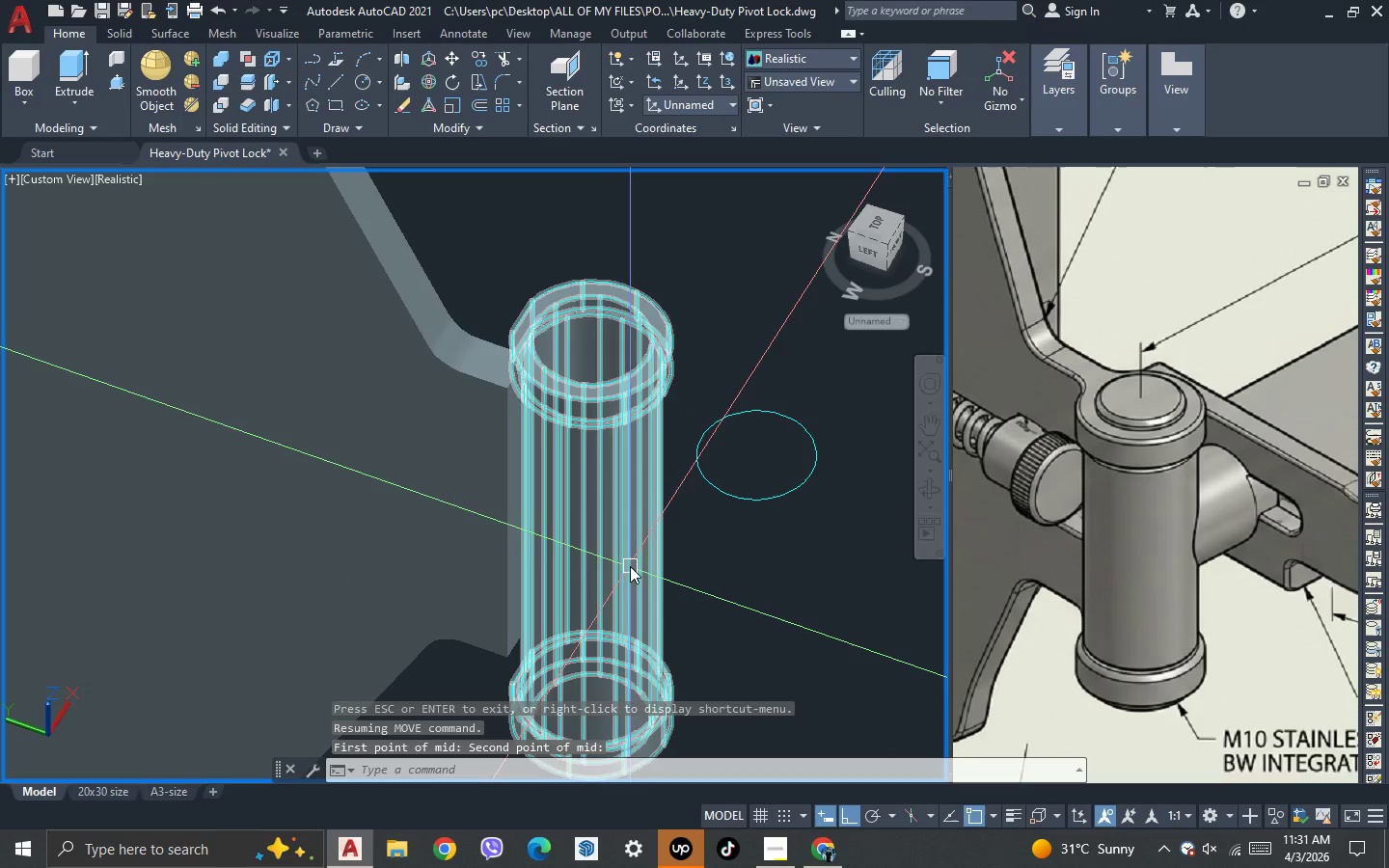 
key(3)
 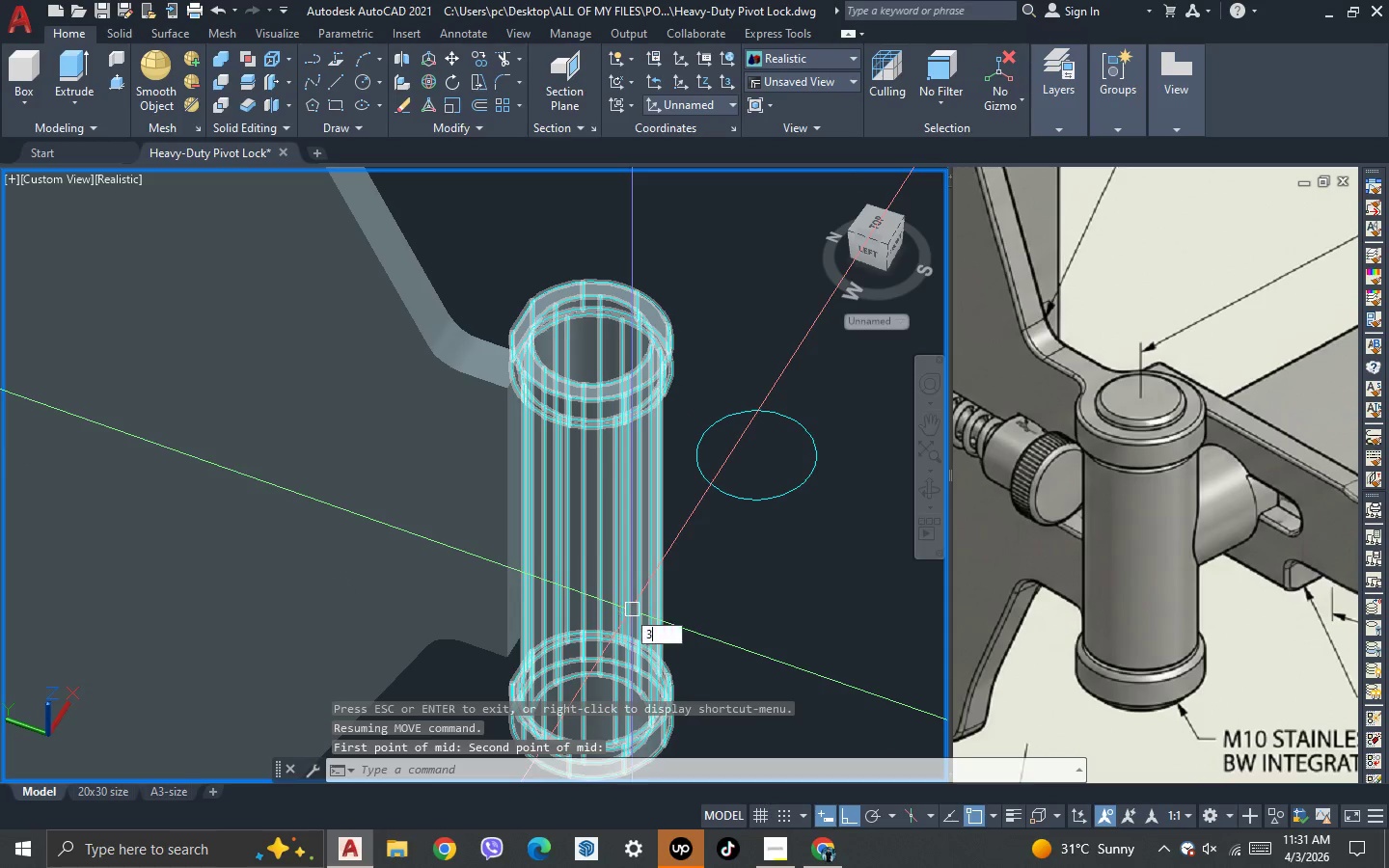 
key(Space)
 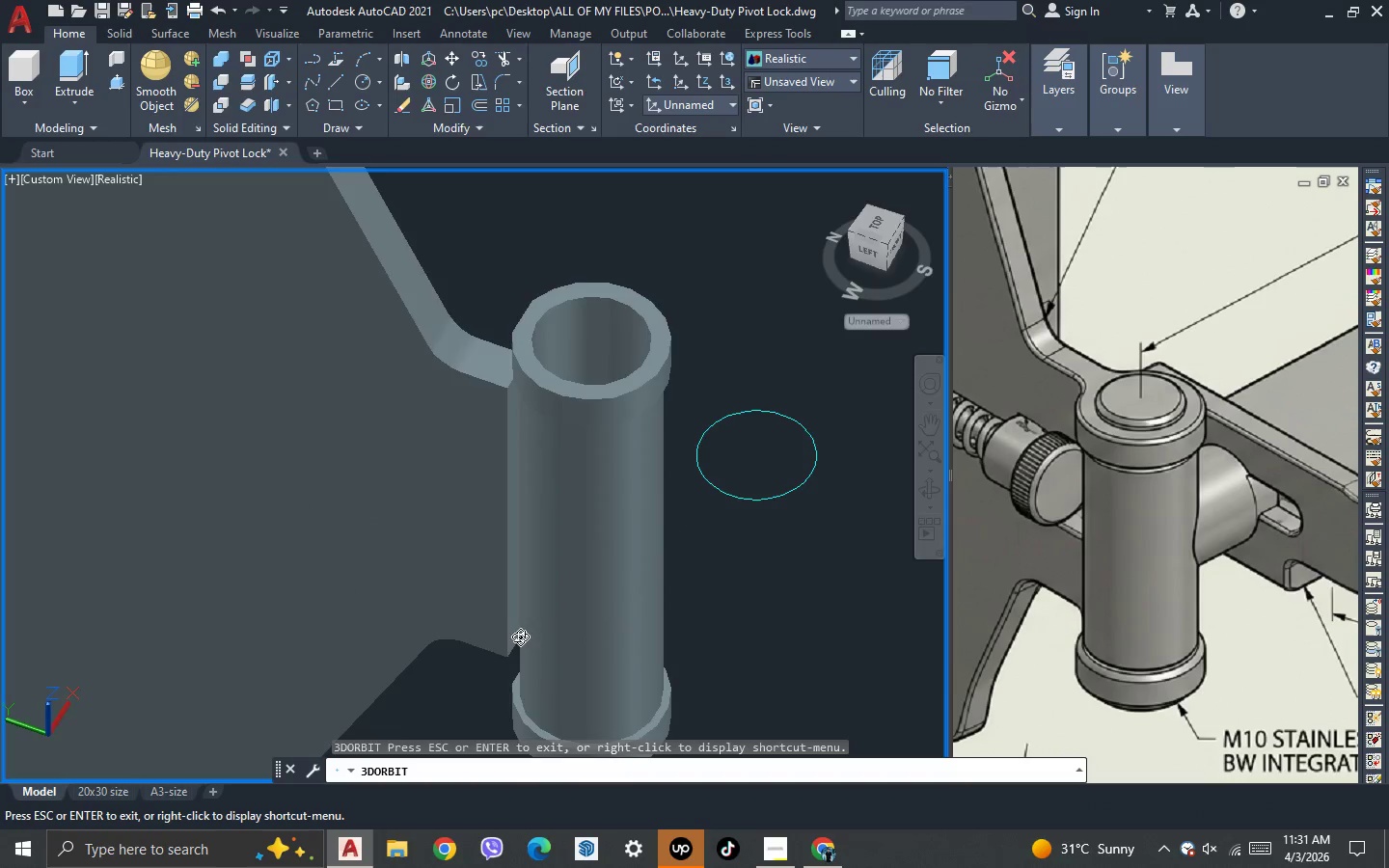 
left_click_drag(start_coordinate=[521, 637], to_coordinate=[633, 564])
 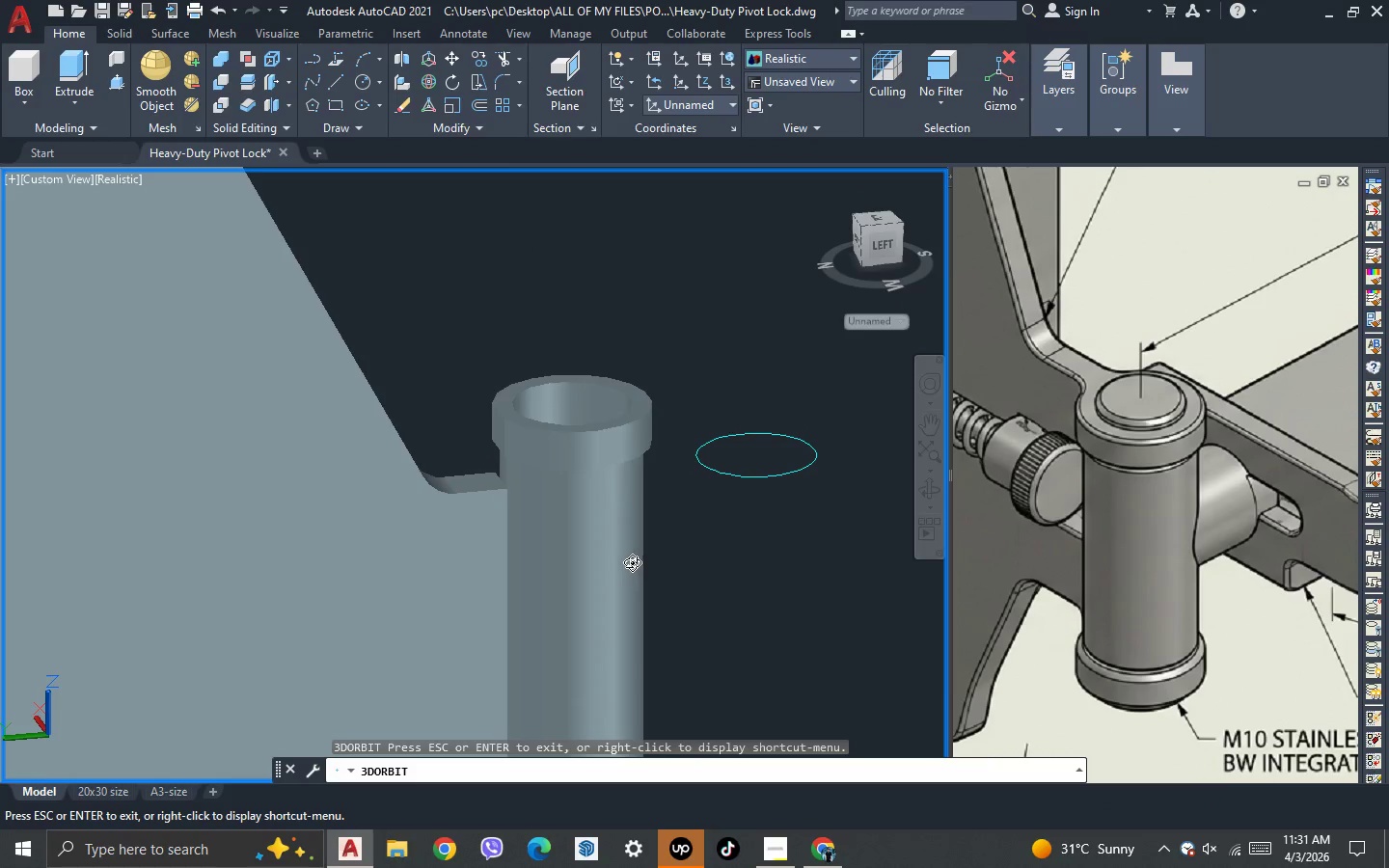 
left_click_drag(start_coordinate=[610, 575], to_coordinate=[532, 638])
 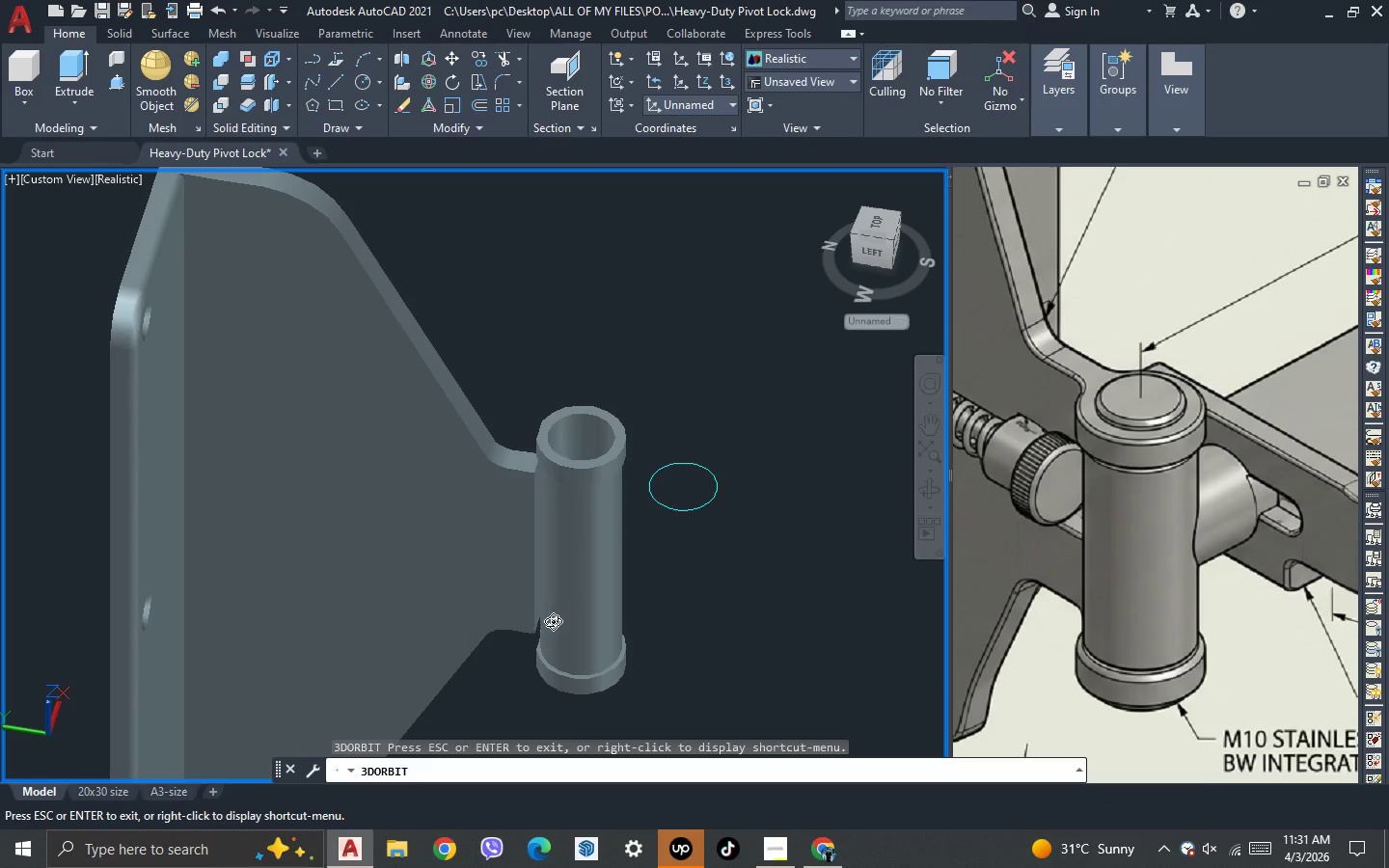 
scroll: coordinate [573, 516], scroll_direction: down, amount: 6.0
 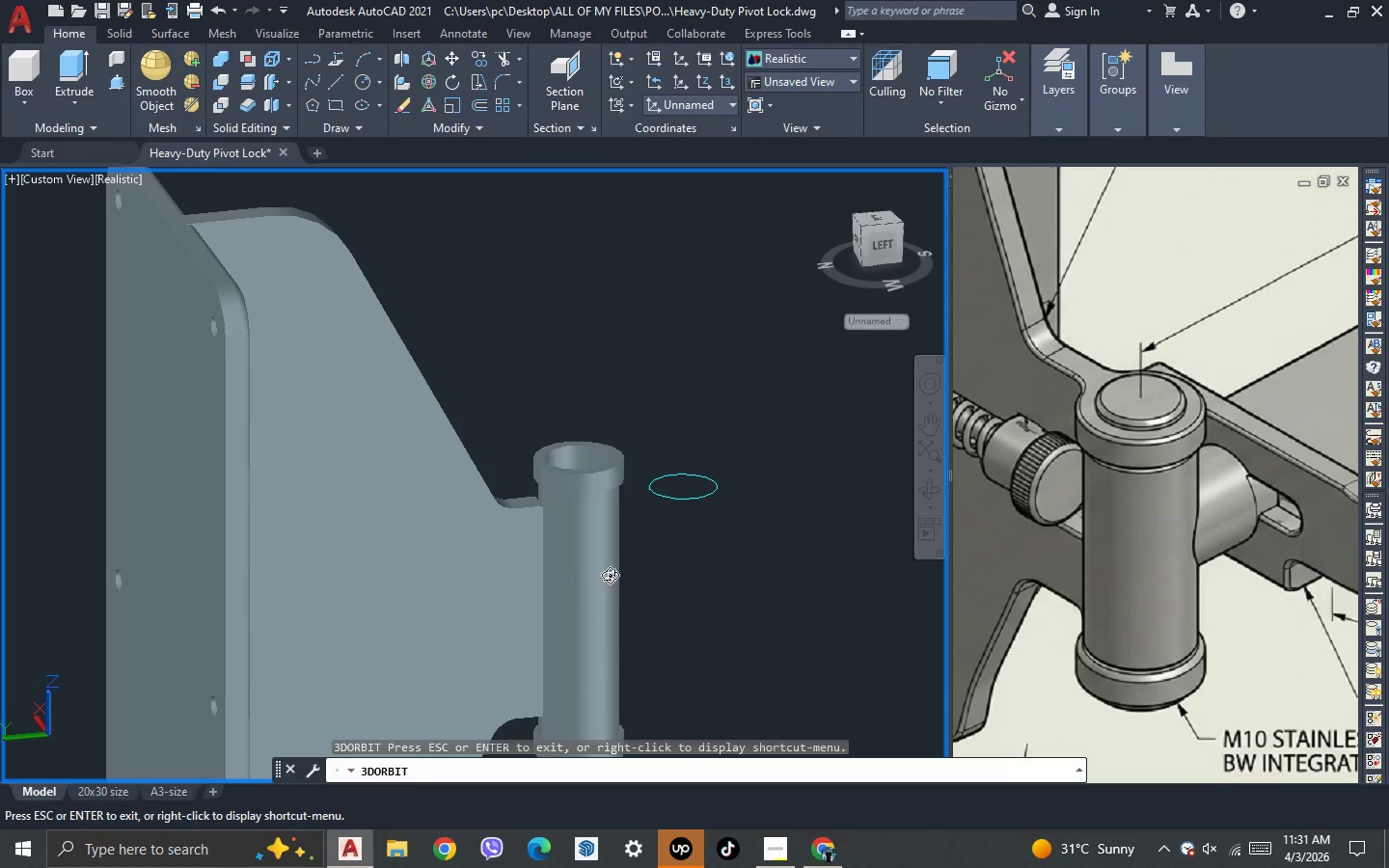 
left_click_drag(start_coordinate=[576, 603], to_coordinate=[530, 596])
 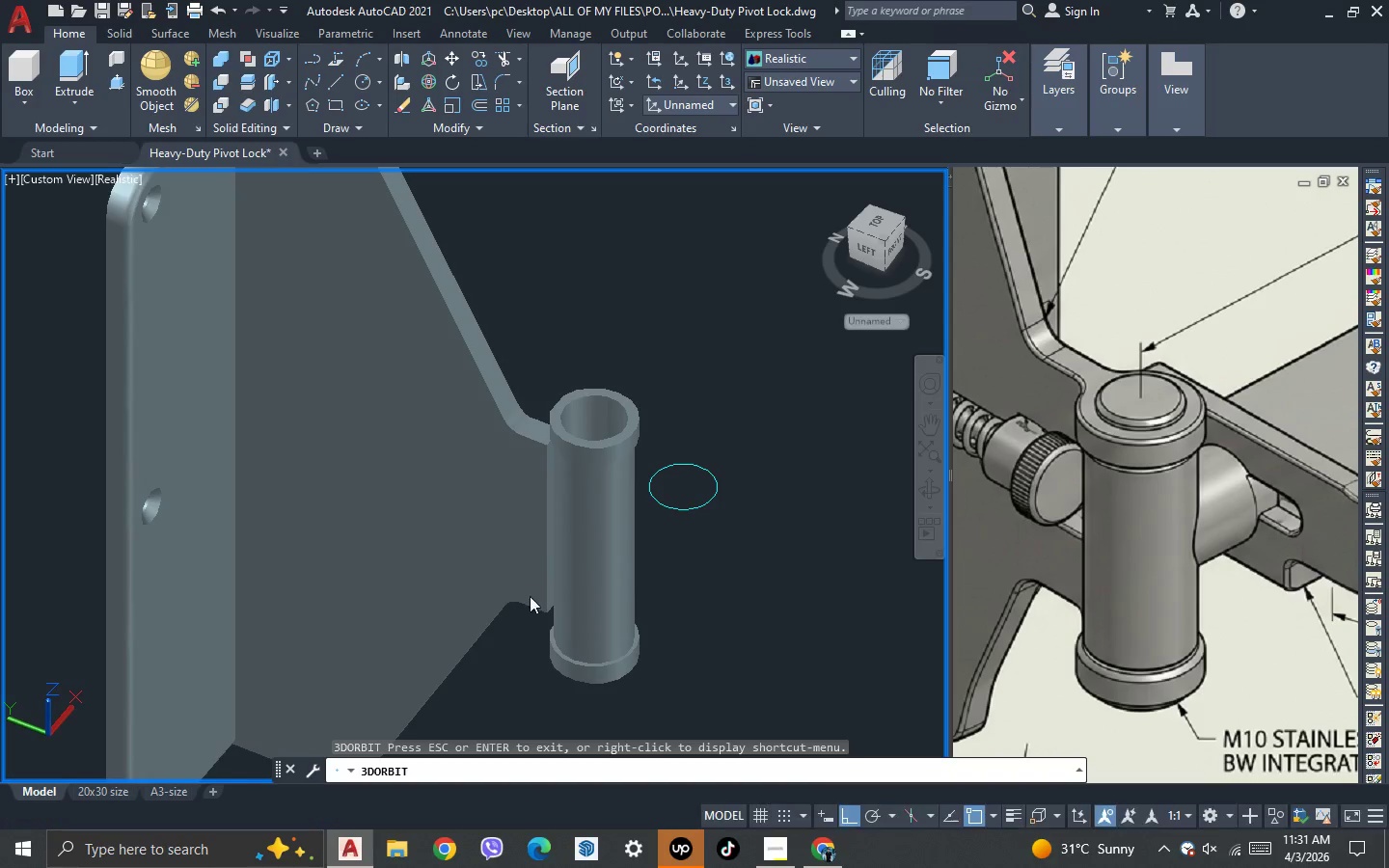 
key(Escape)
 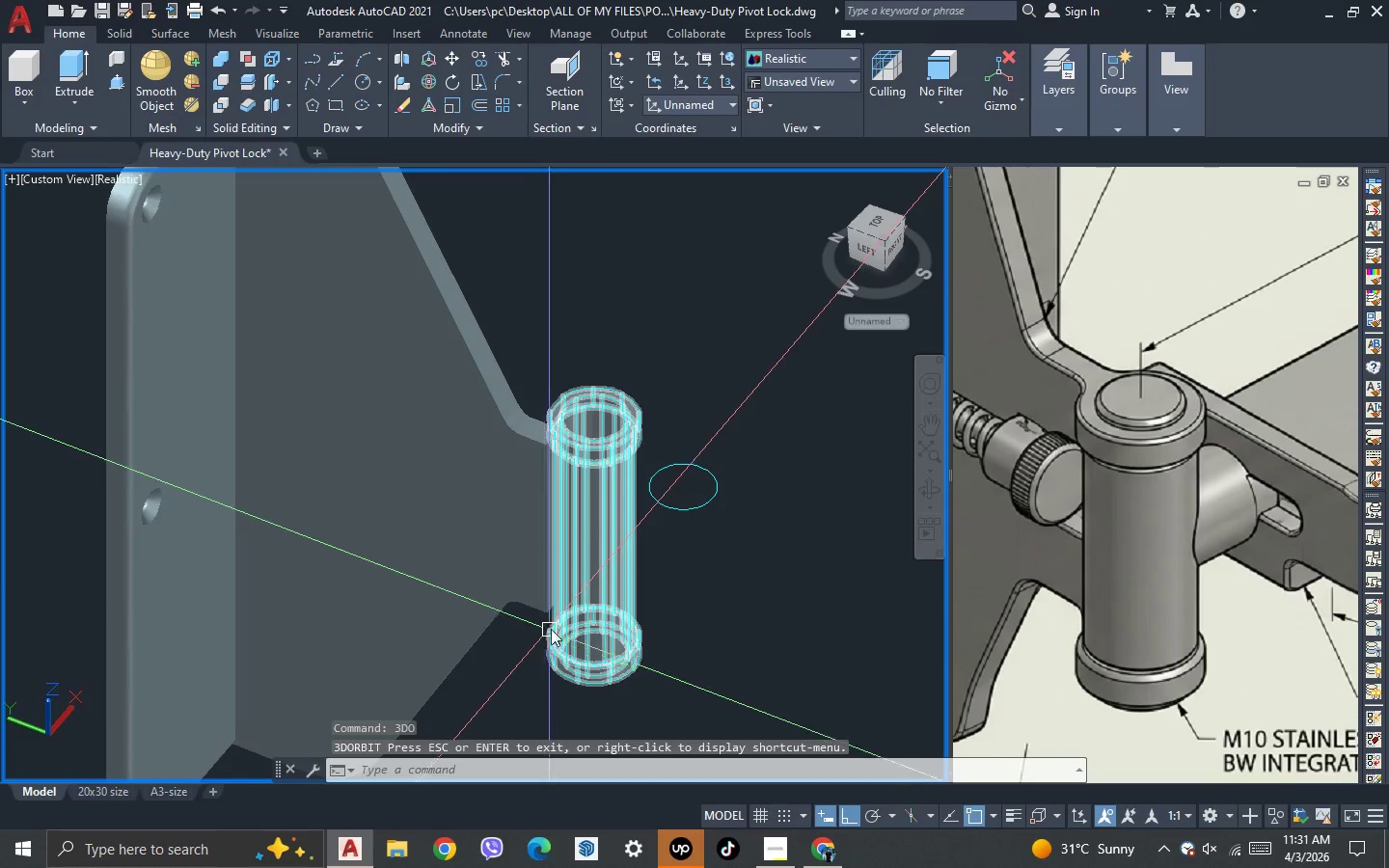 
scroll: coordinate [544, 609], scroll_direction: up, amount: 3.0
 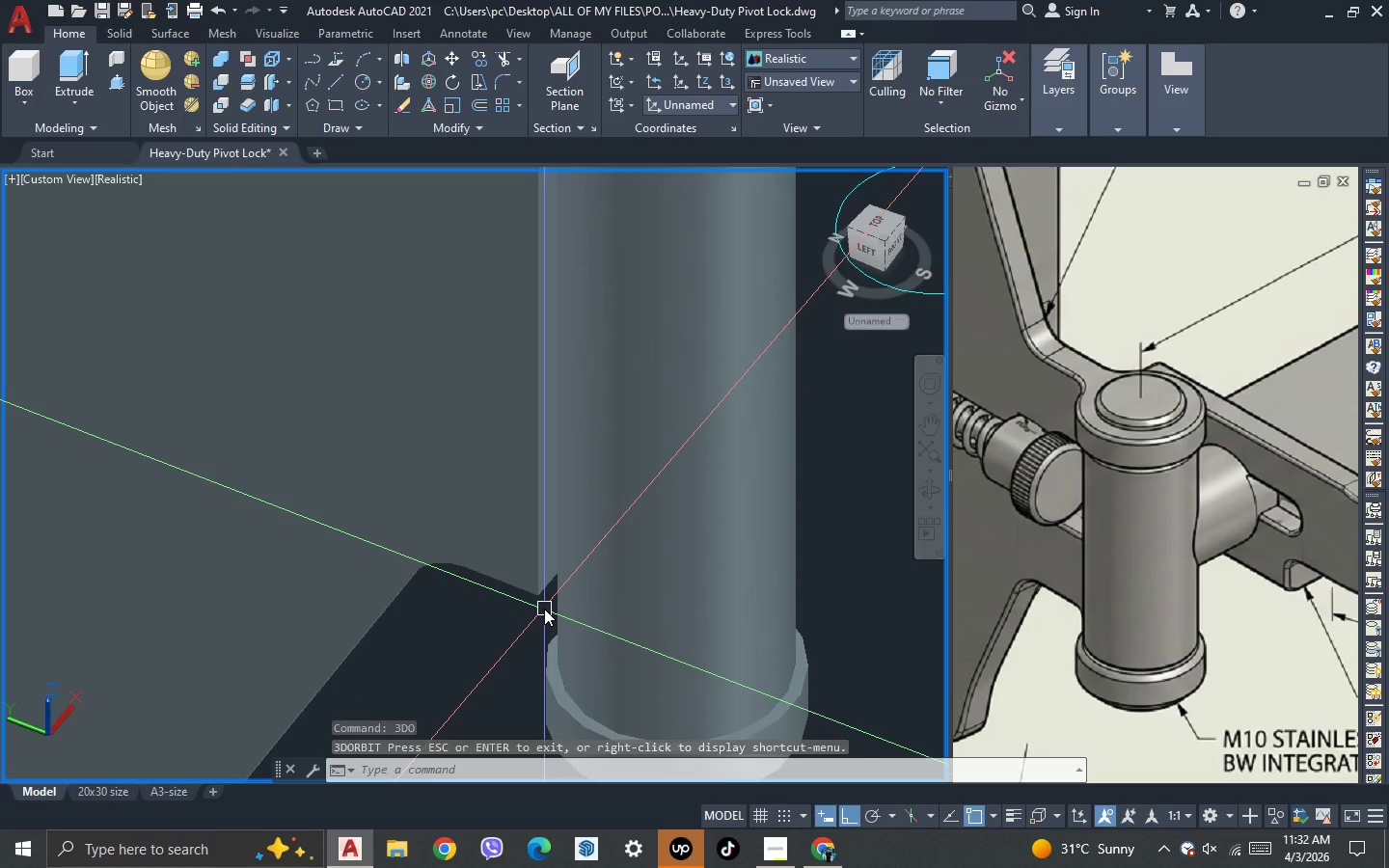 
type(pre)
 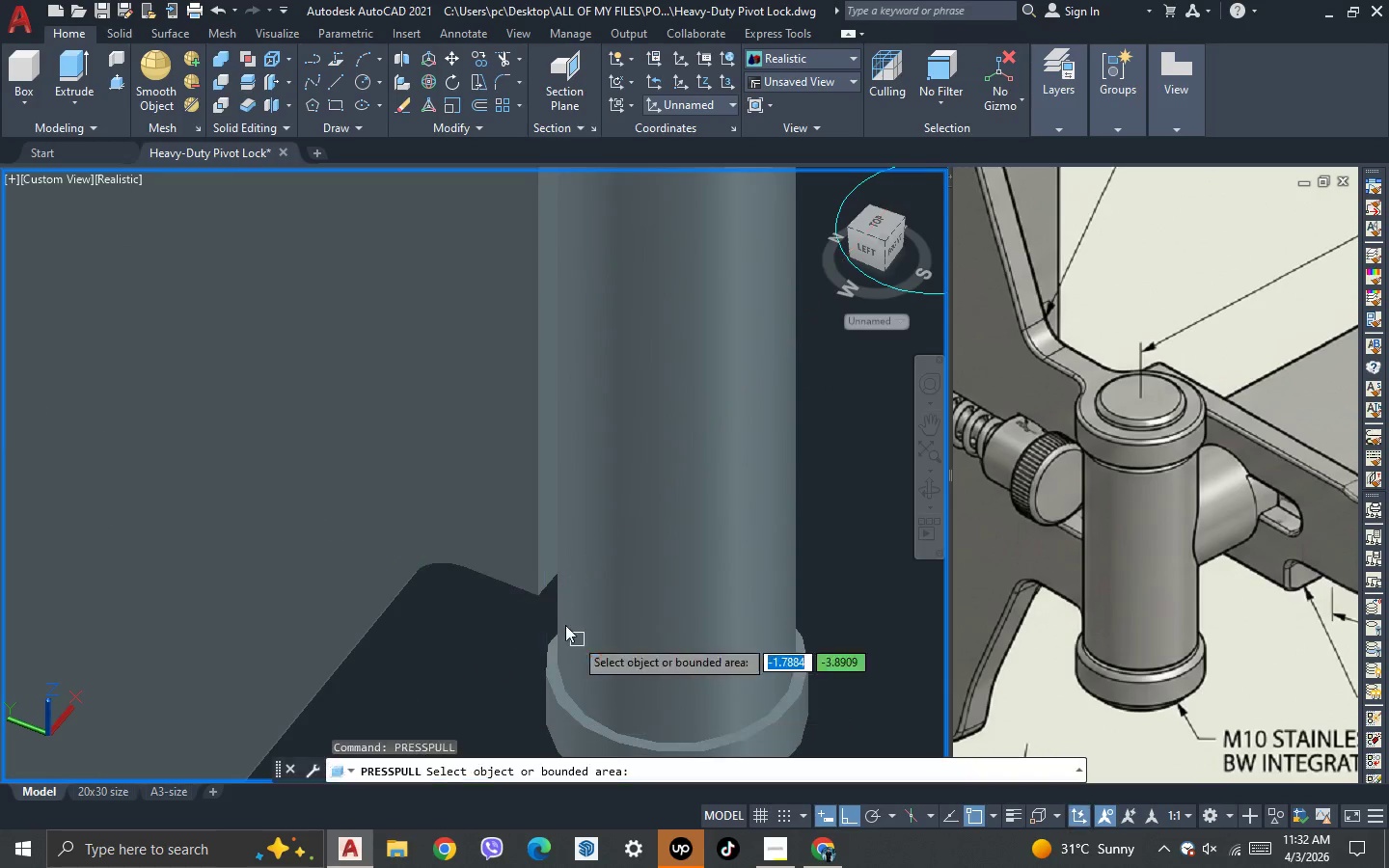 
scroll: coordinate [533, 565], scroll_direction: up, amount: 3.0
 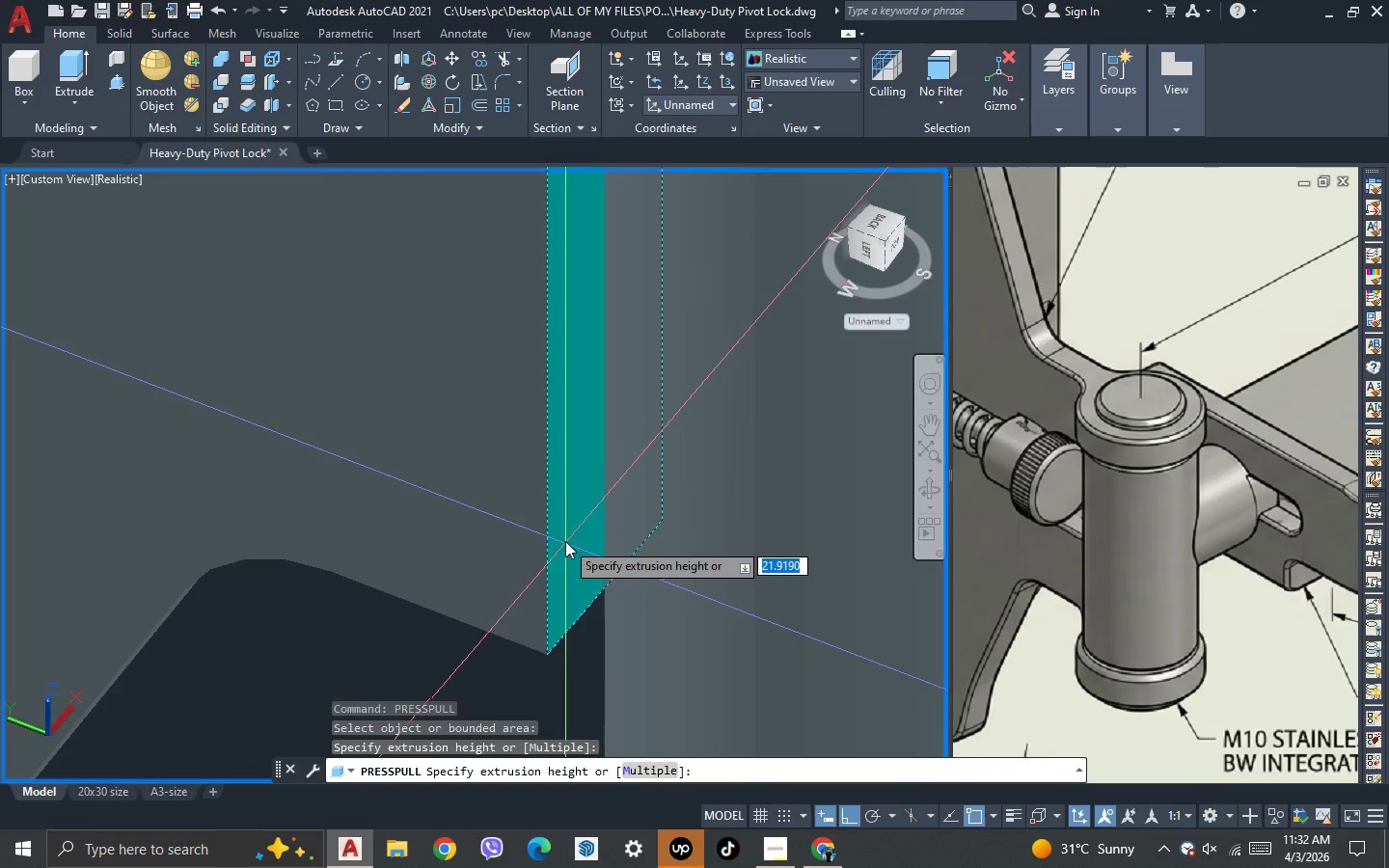 
scroll: coordinate [614, 556], scroll_direction: down, amount: 5.0
 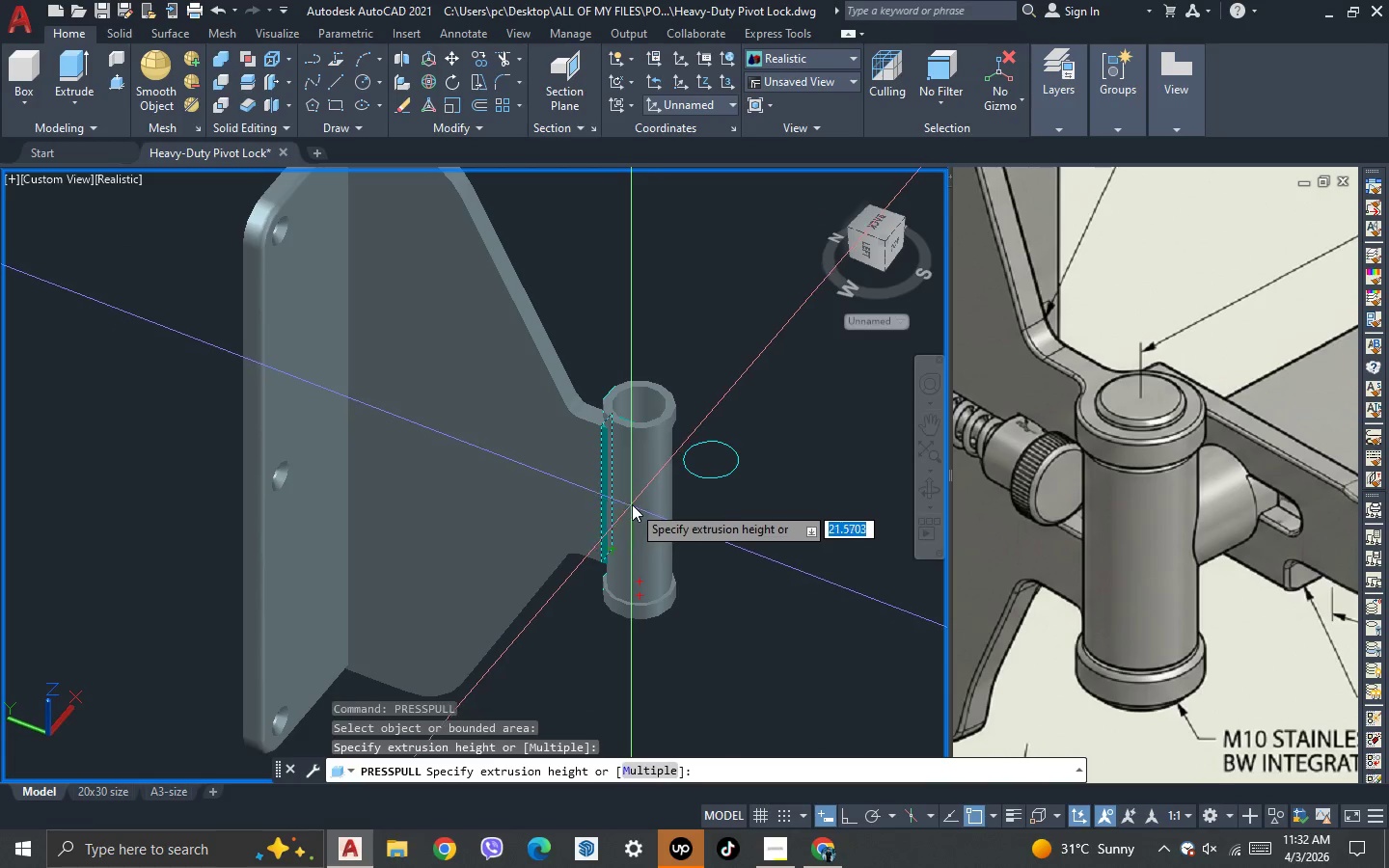 
scroll: coordinate [632, 502], scroll_direction: up, amount: 2.0
 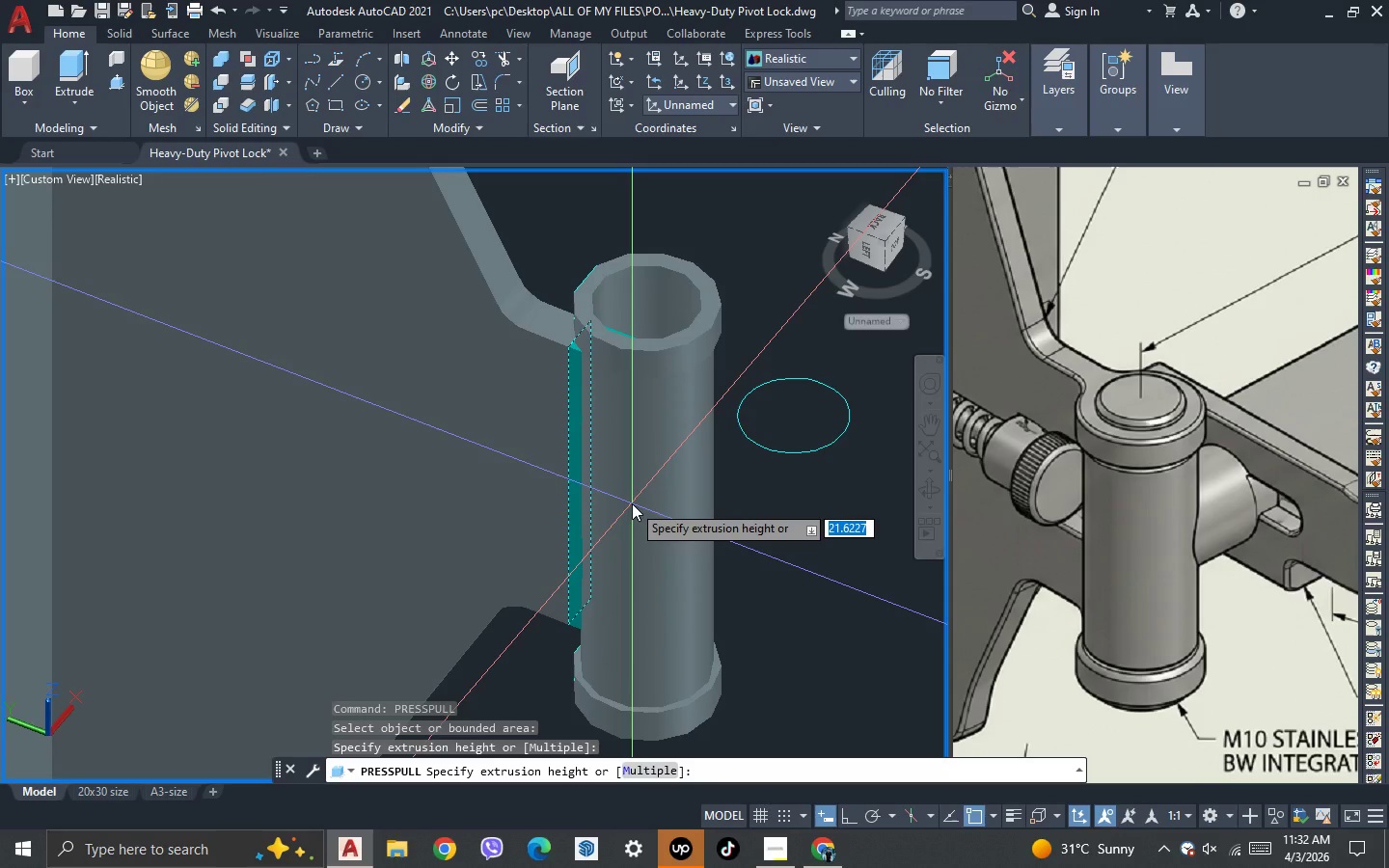 
type(20)
 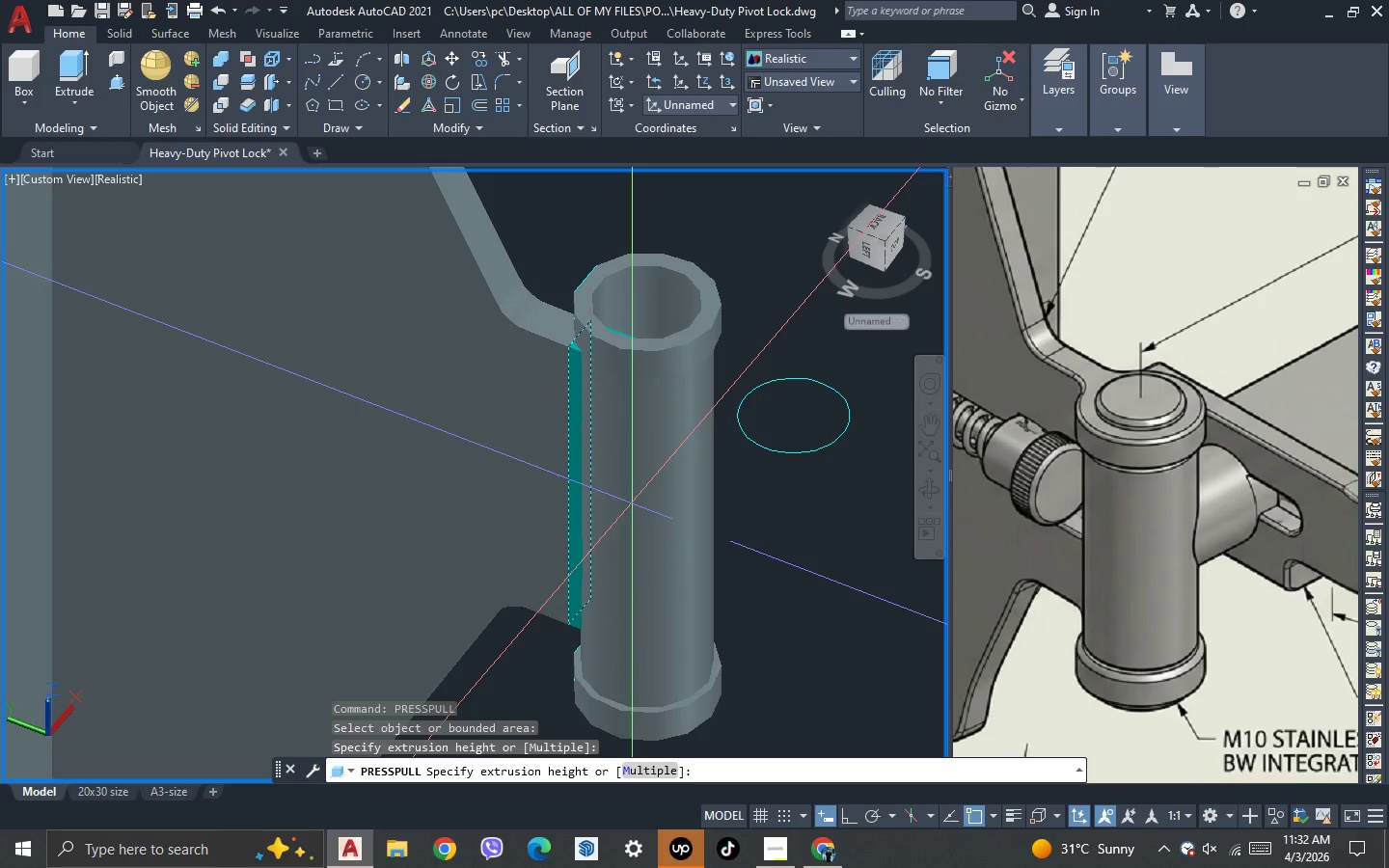 
key(Enter)
 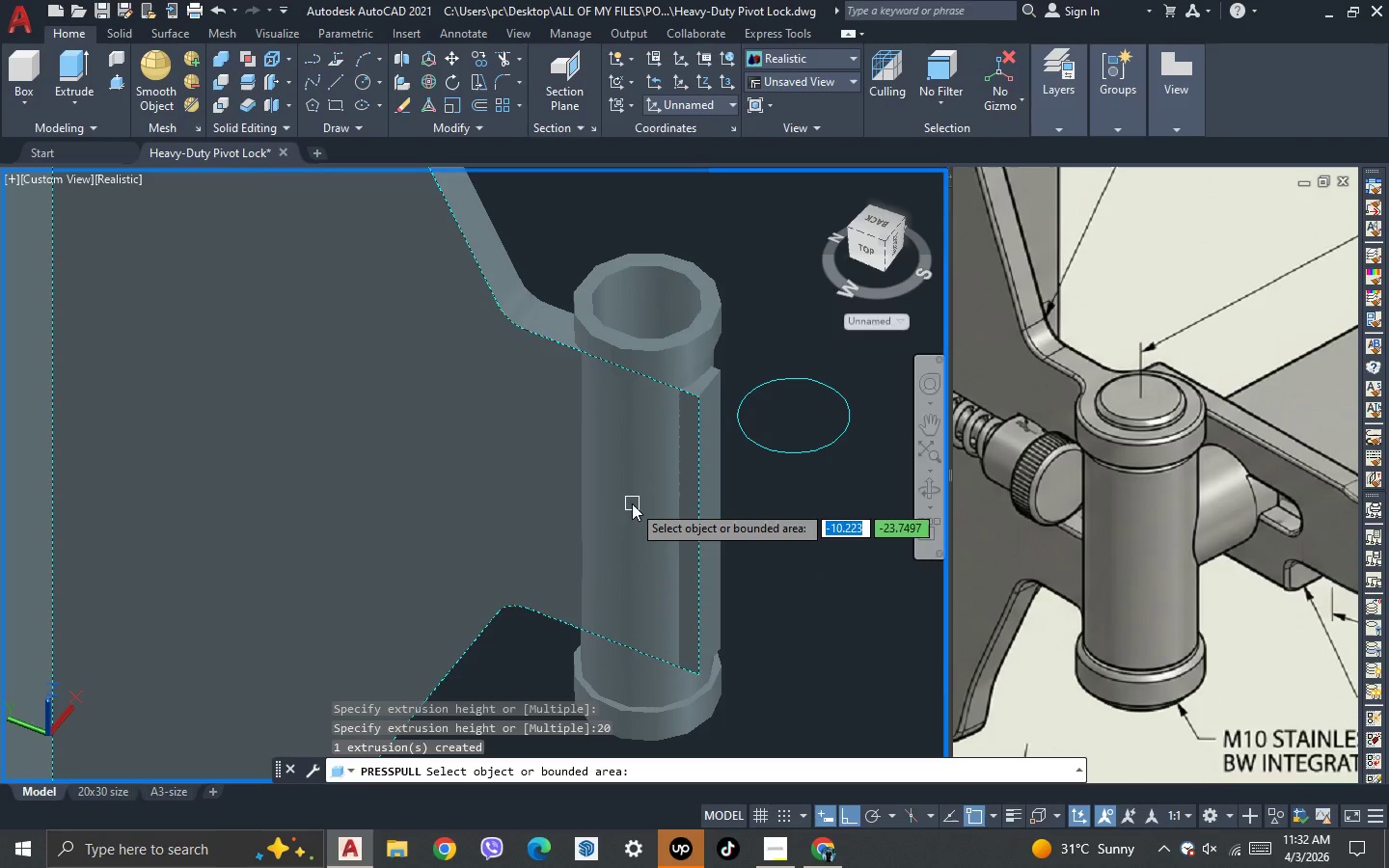 
key(Enter)
 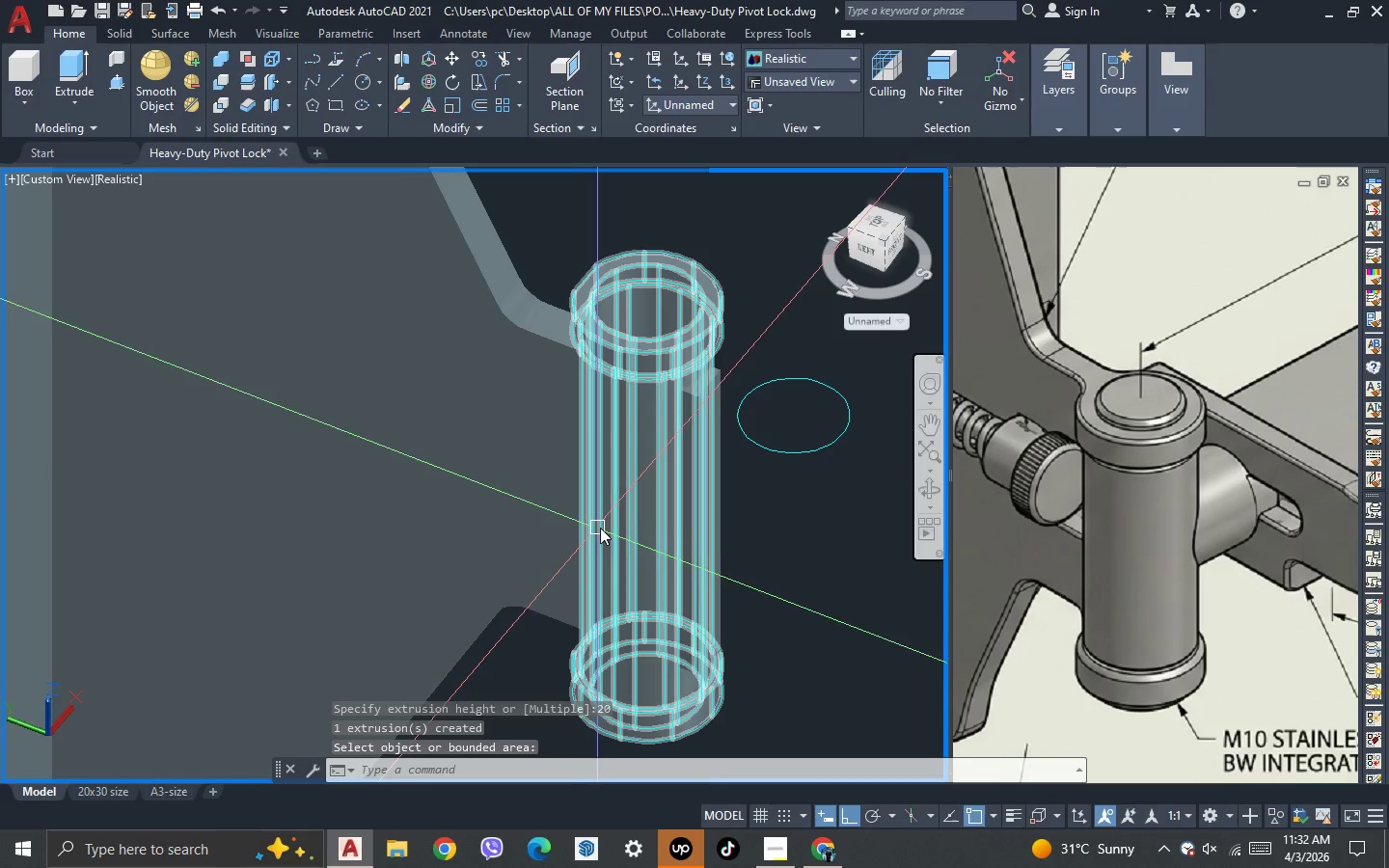 
key(Escape)
 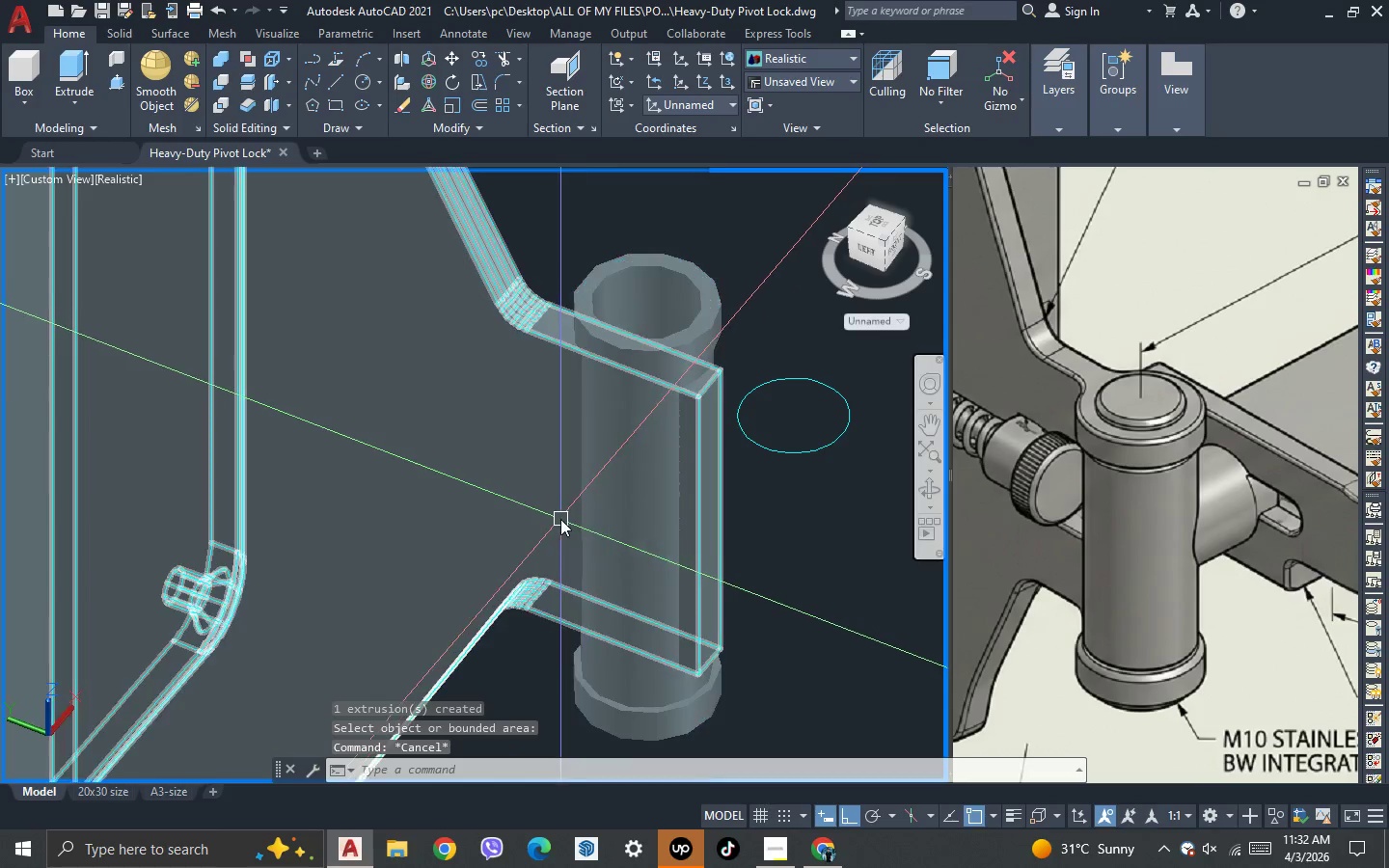 
scroll: coordinate [546, 581], scroll_direction: none, amount: 0.0
 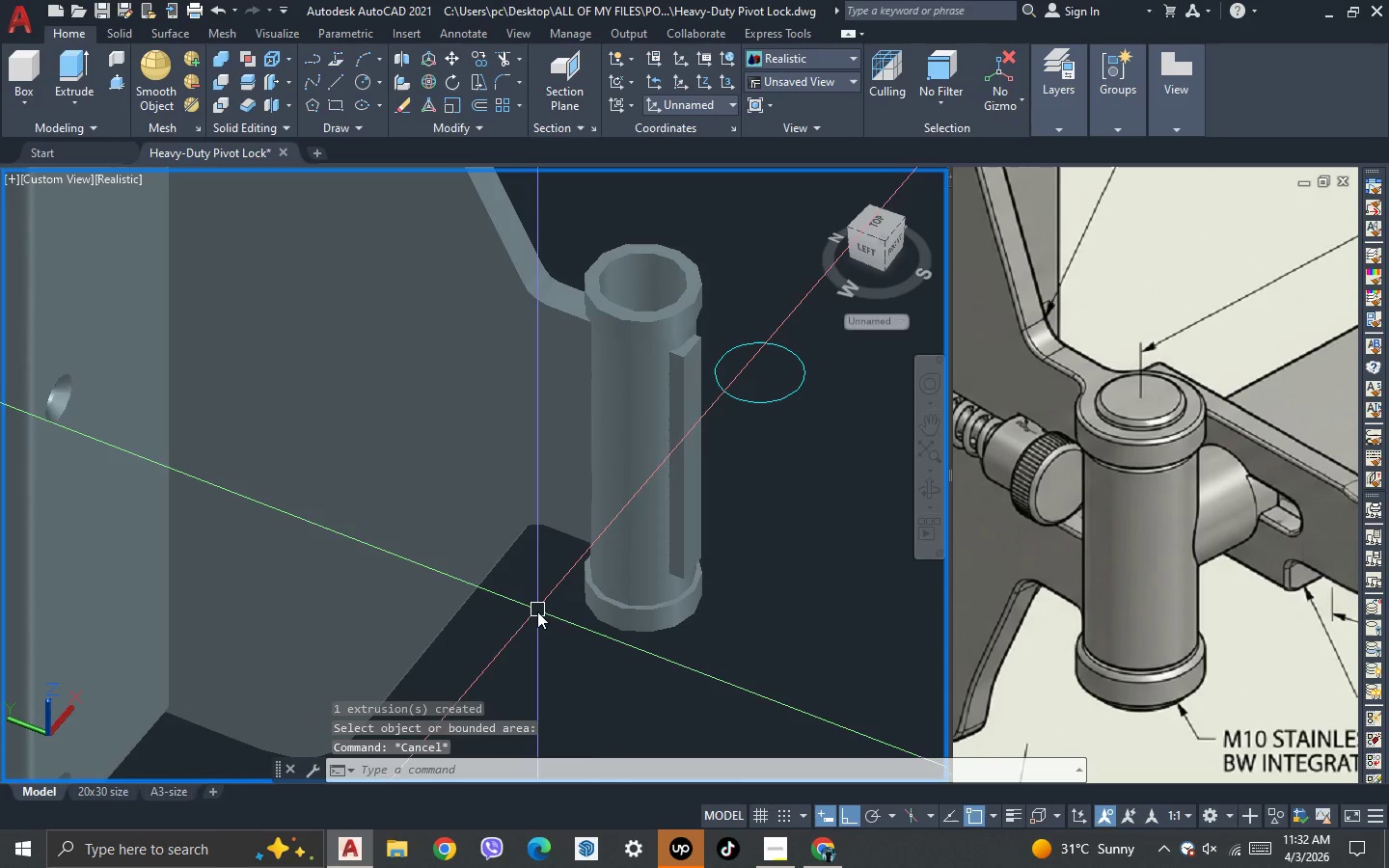 
key(3)
 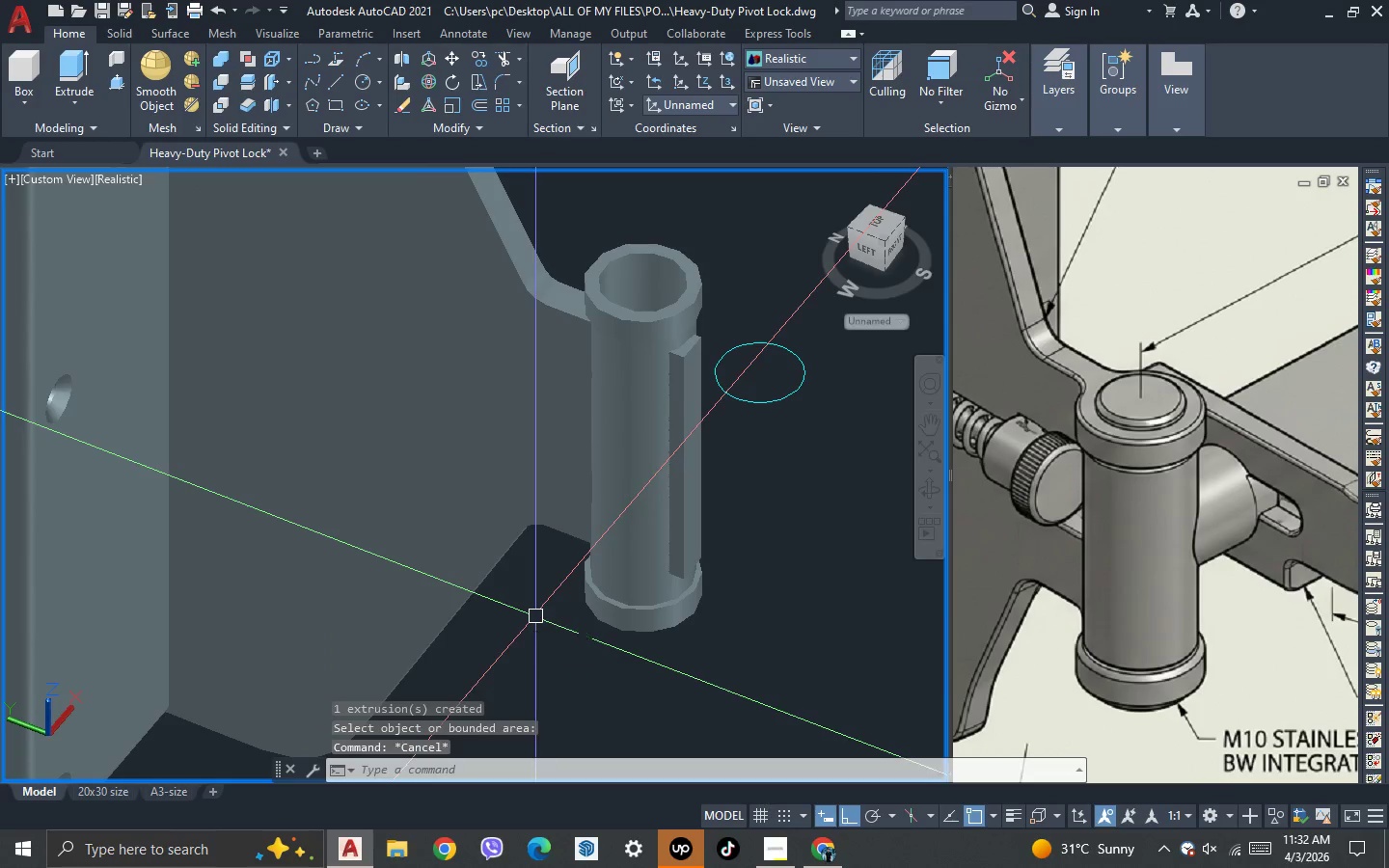 
key(Space)
 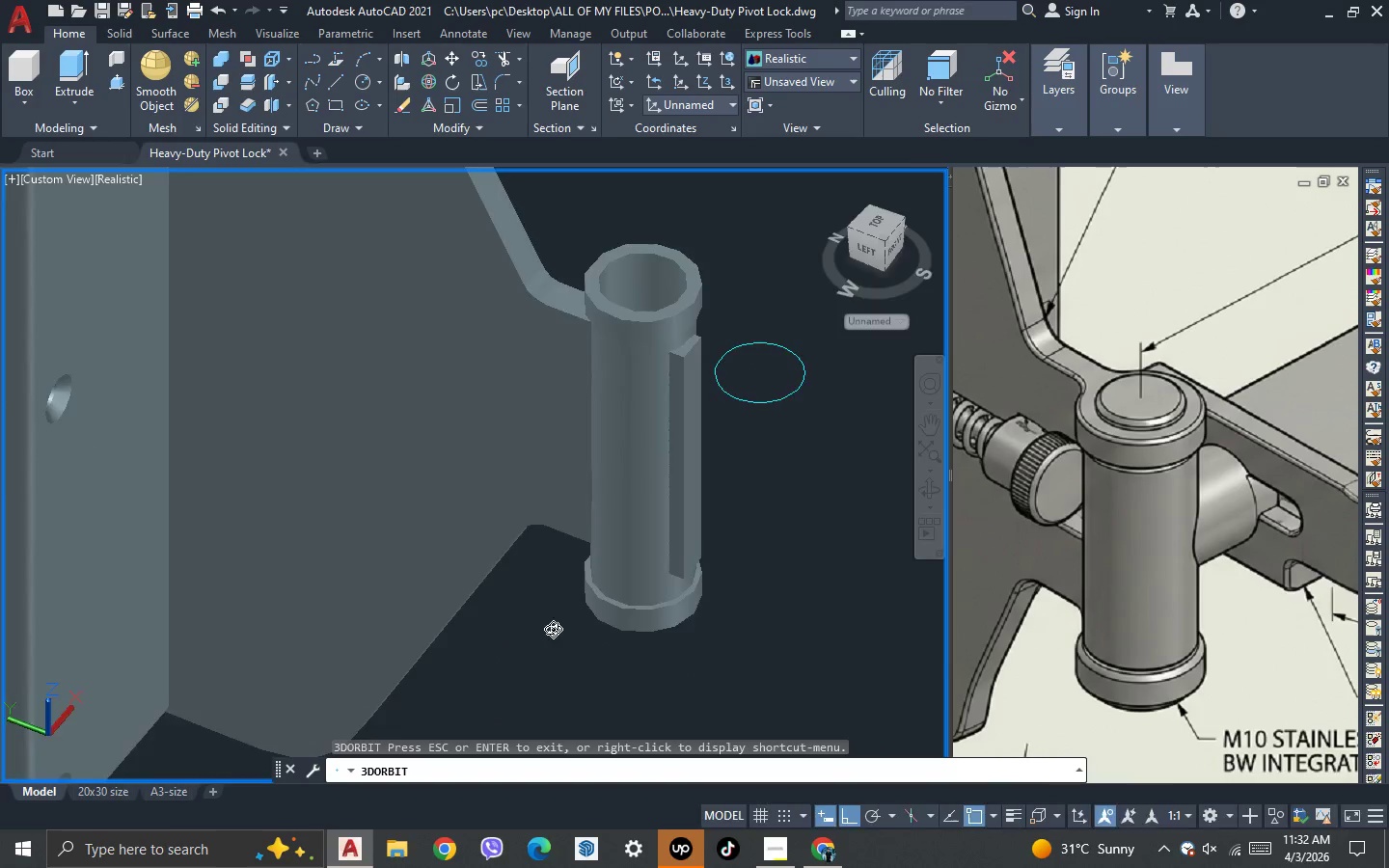 